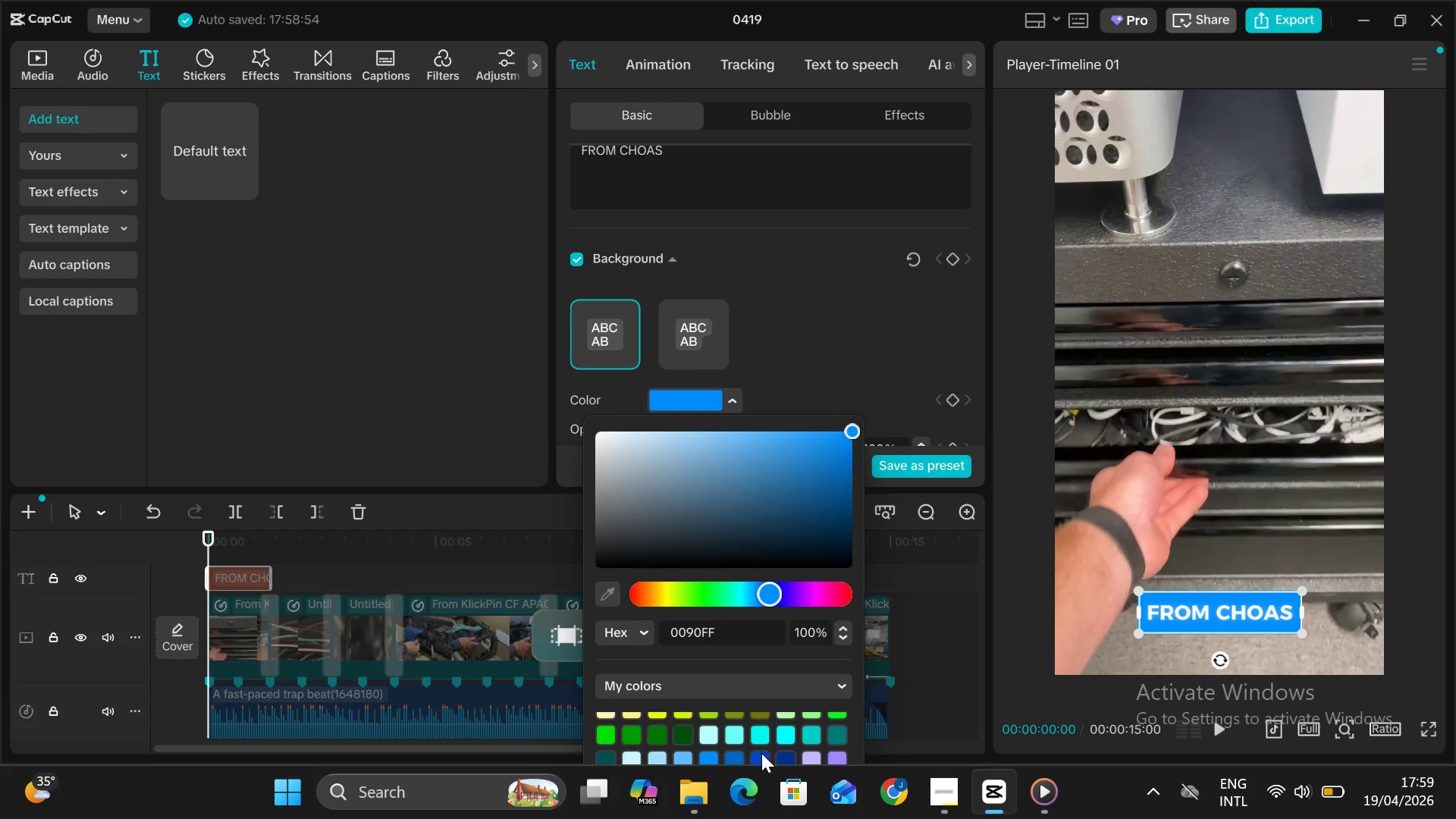 
left_click([761, 753])
 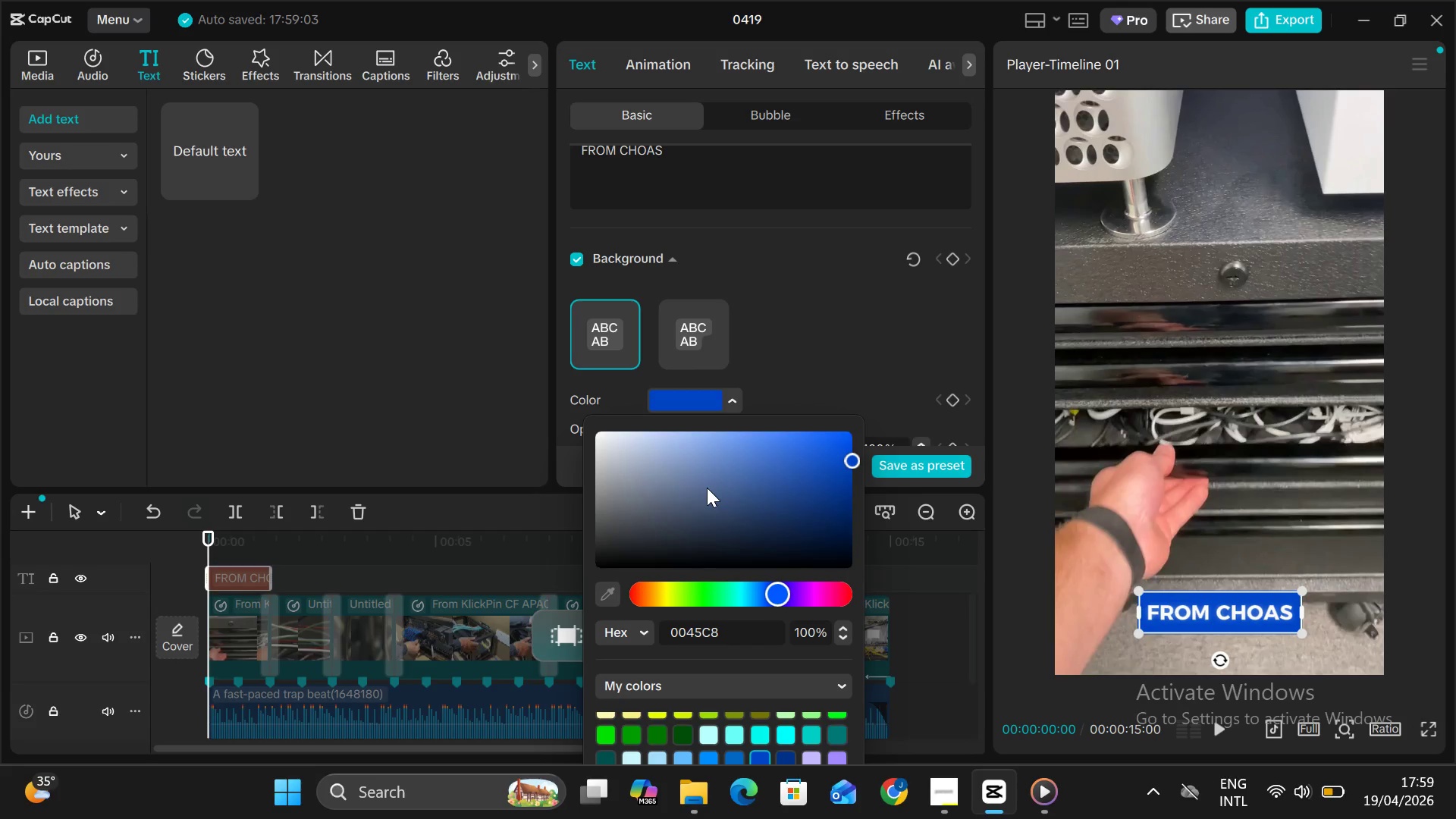 
left_click([911, 313])
 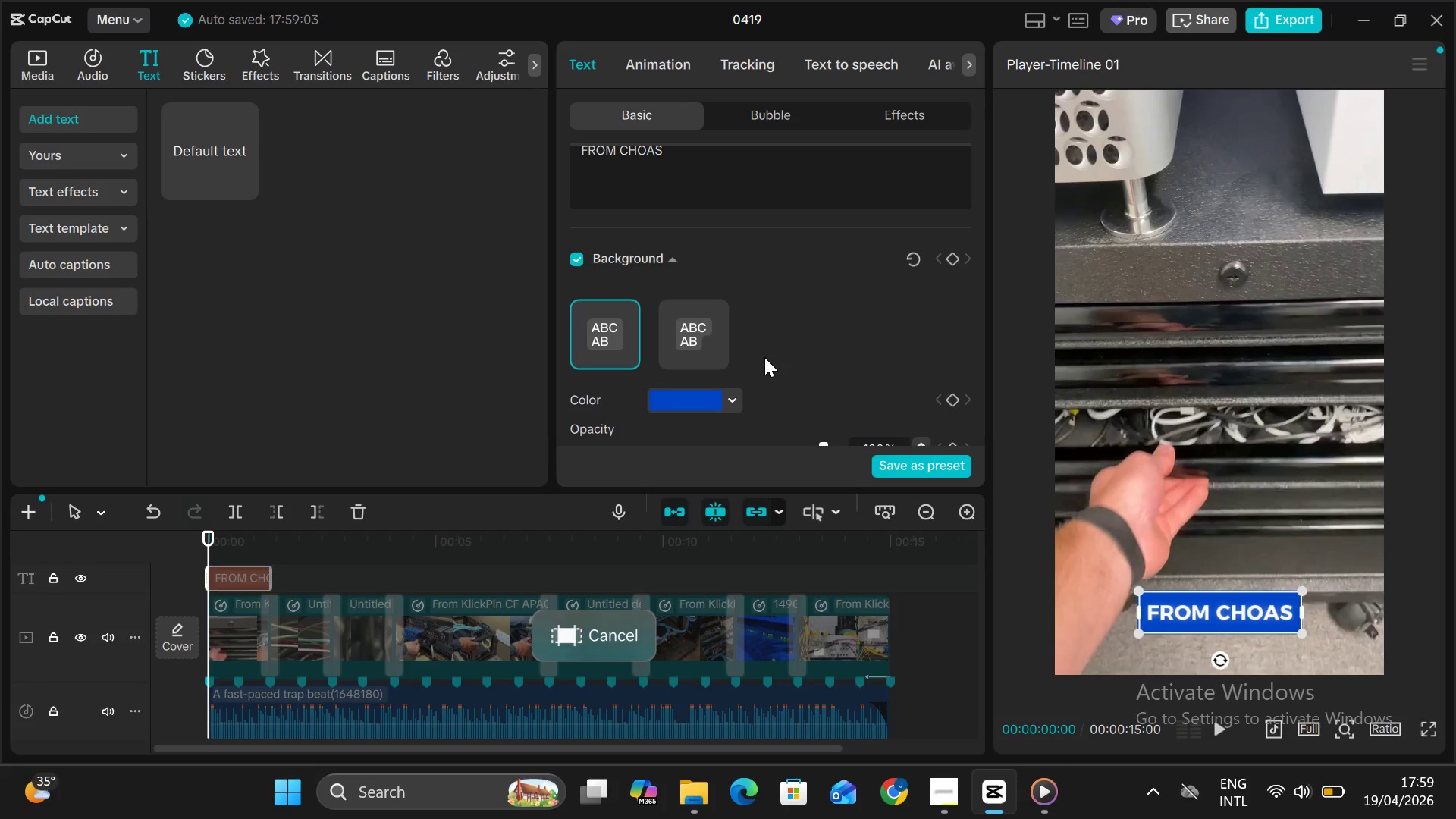 
scroll: coordinate [764, 357], scroll_direction: down, amount: 9.0
 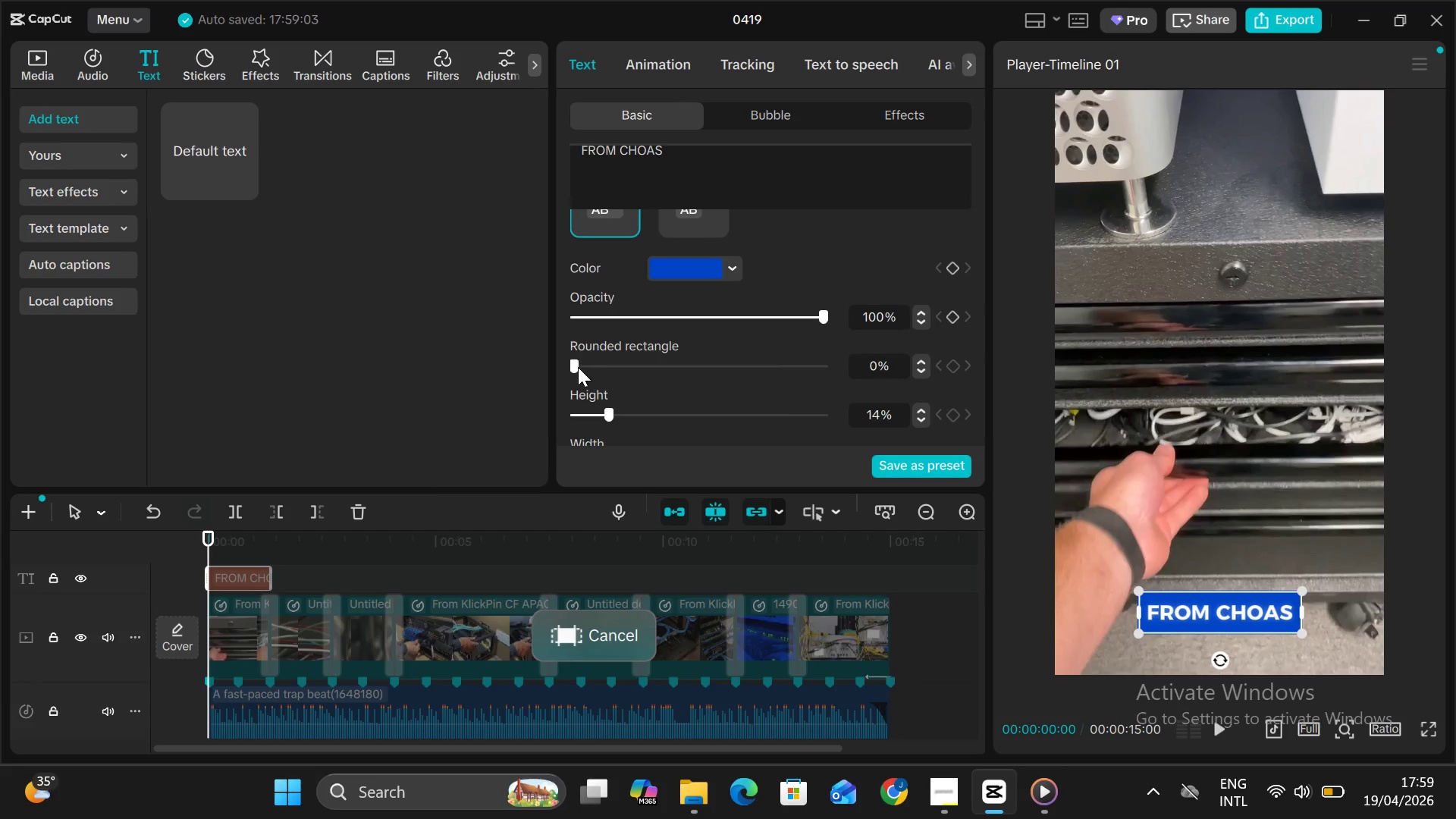 
left_click_drag(start_coordinate=[578, 367], to_coordinate=[668, 439])
 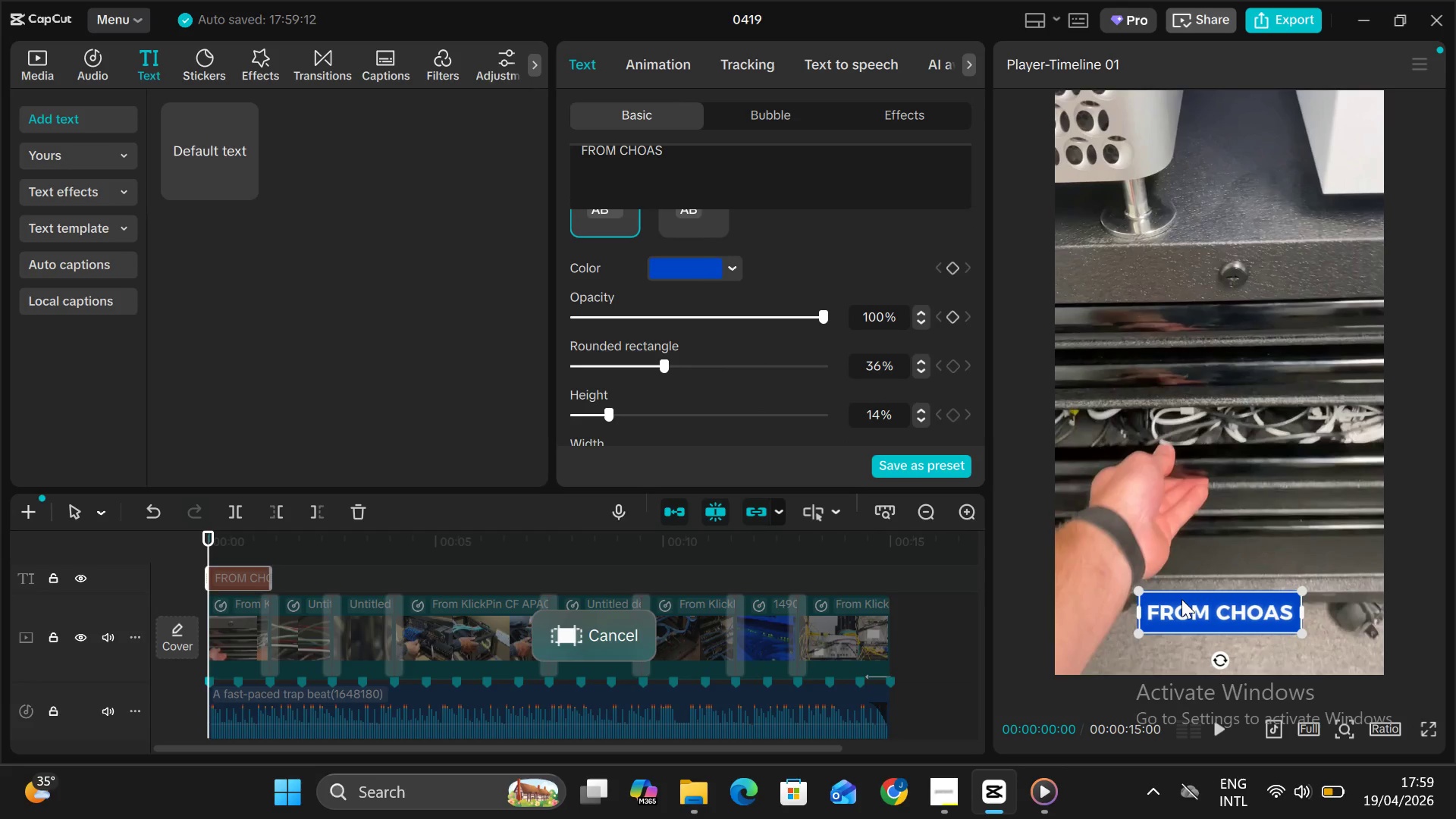 
left_click([1181, 599])
 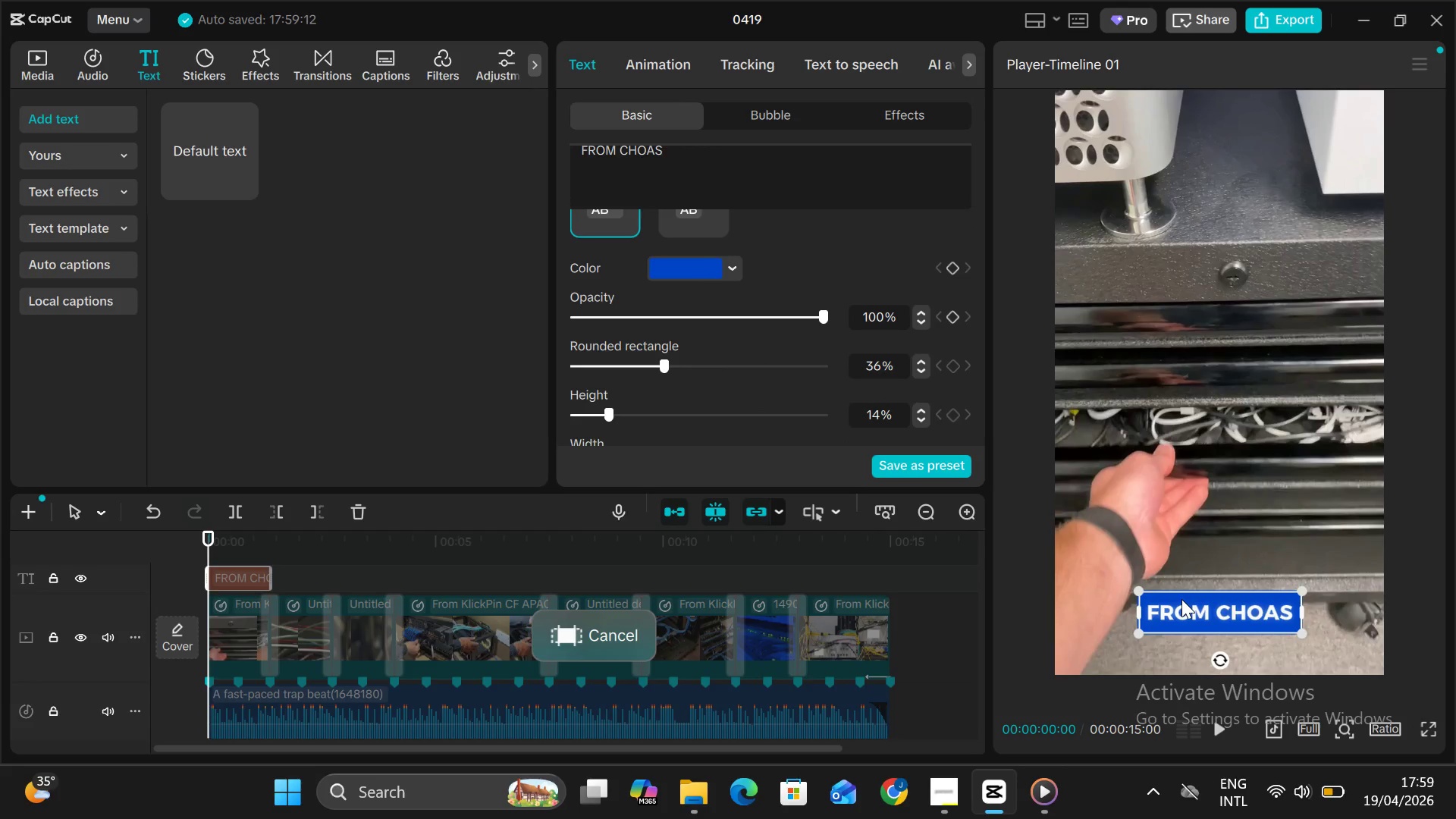 
left_click_drag(start_coordinate=[1181, 599], to_coordinate=[1184, 618])
 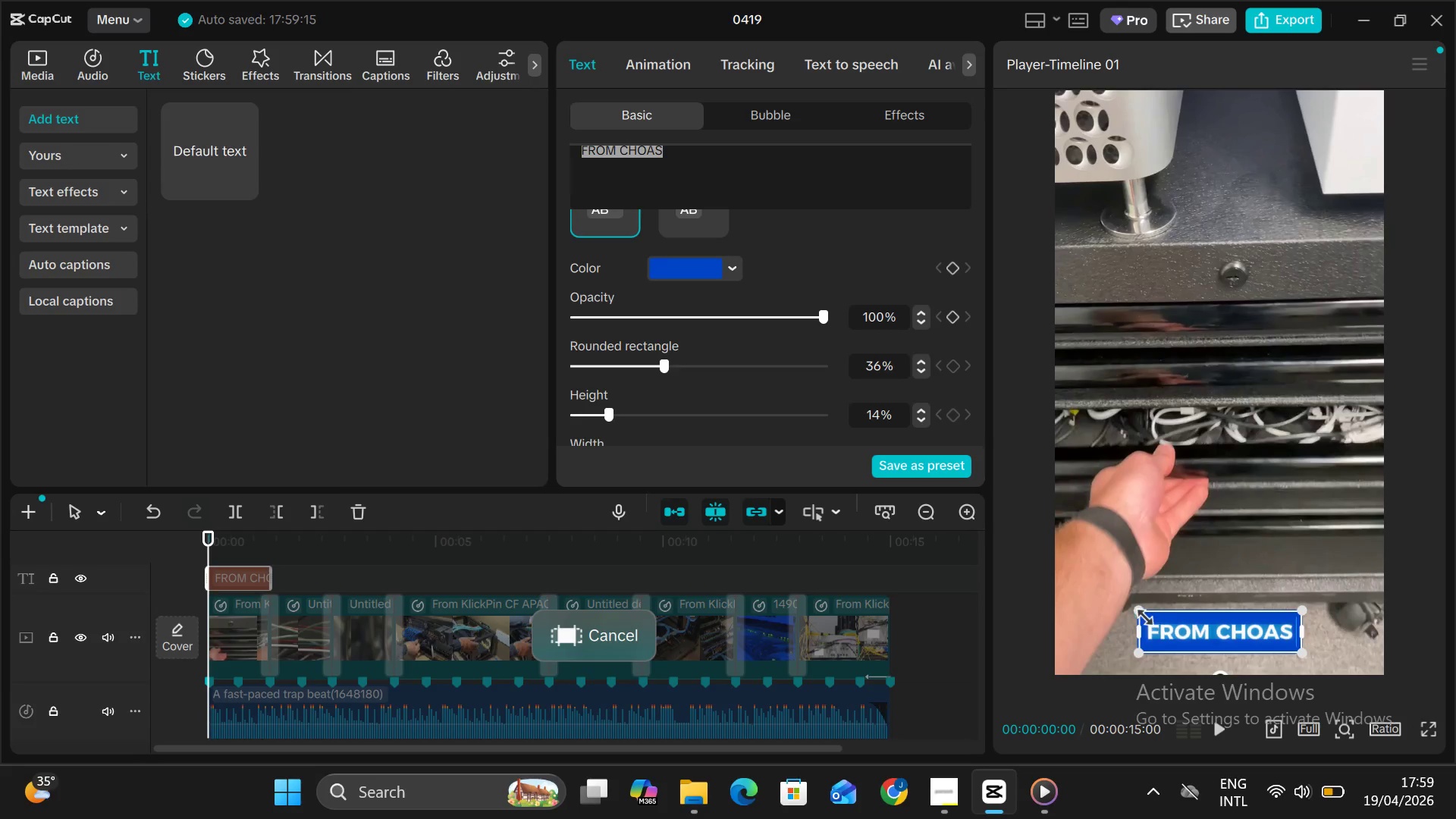 
left_click_drag(start_coordinate=[1140, 613], to_coordinate=[1153, 623])
 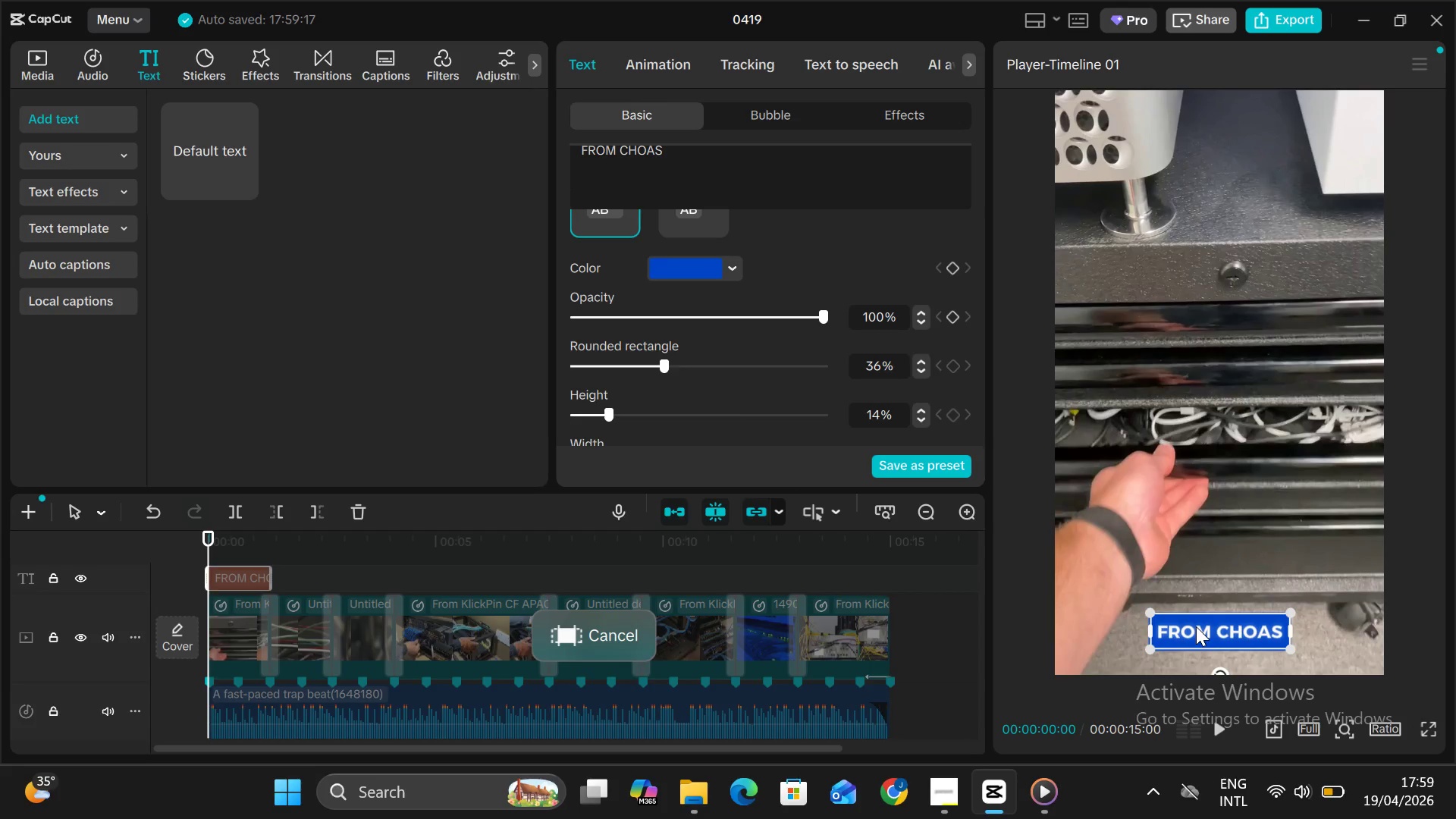 
left_click_drag(start_coordinate=[1196, 626], to_coordinate=[1199, 604])
 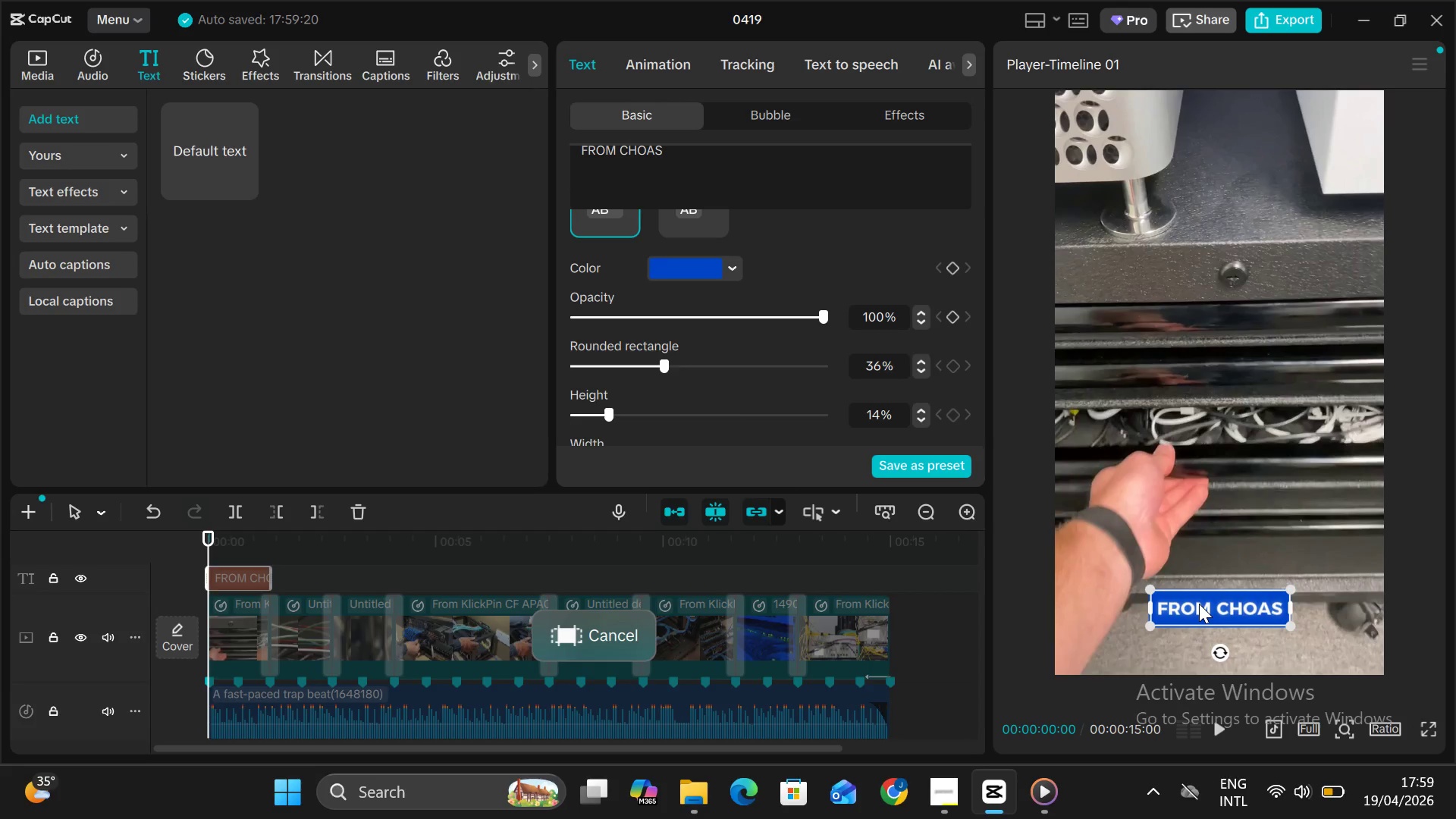 
wait(5.84)
 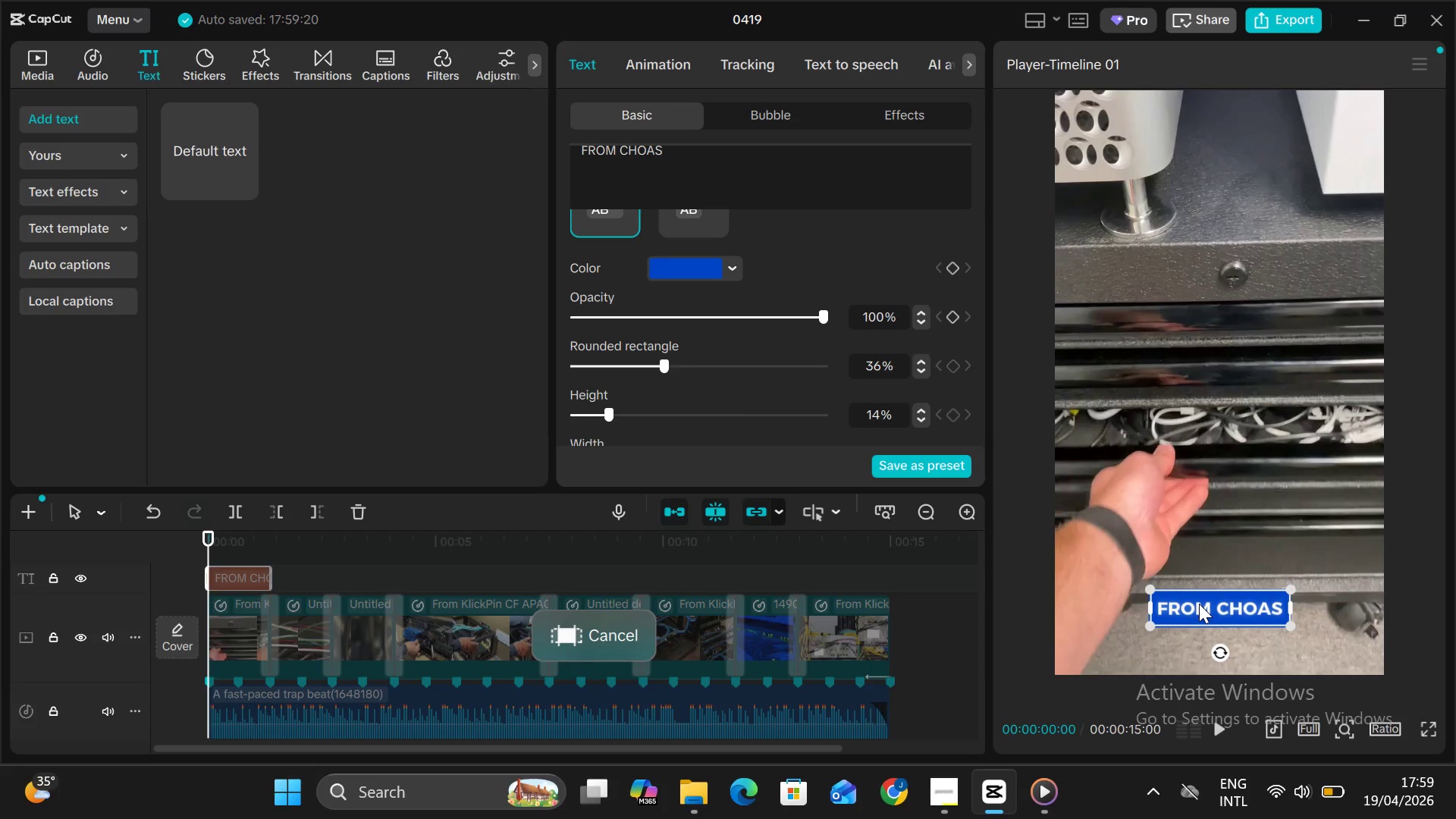 
key(Control+Z)
 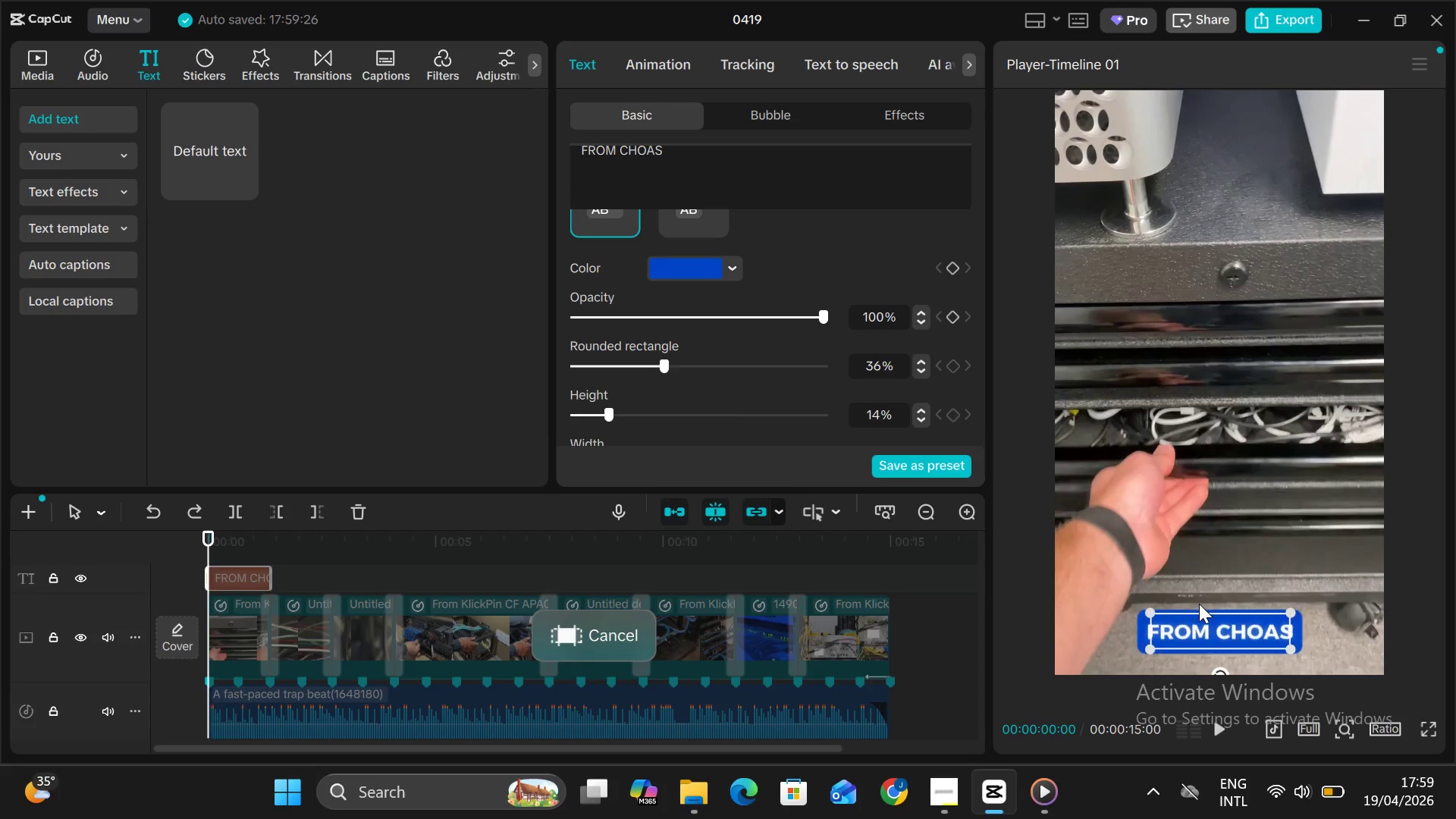 
key(Control+Z)
 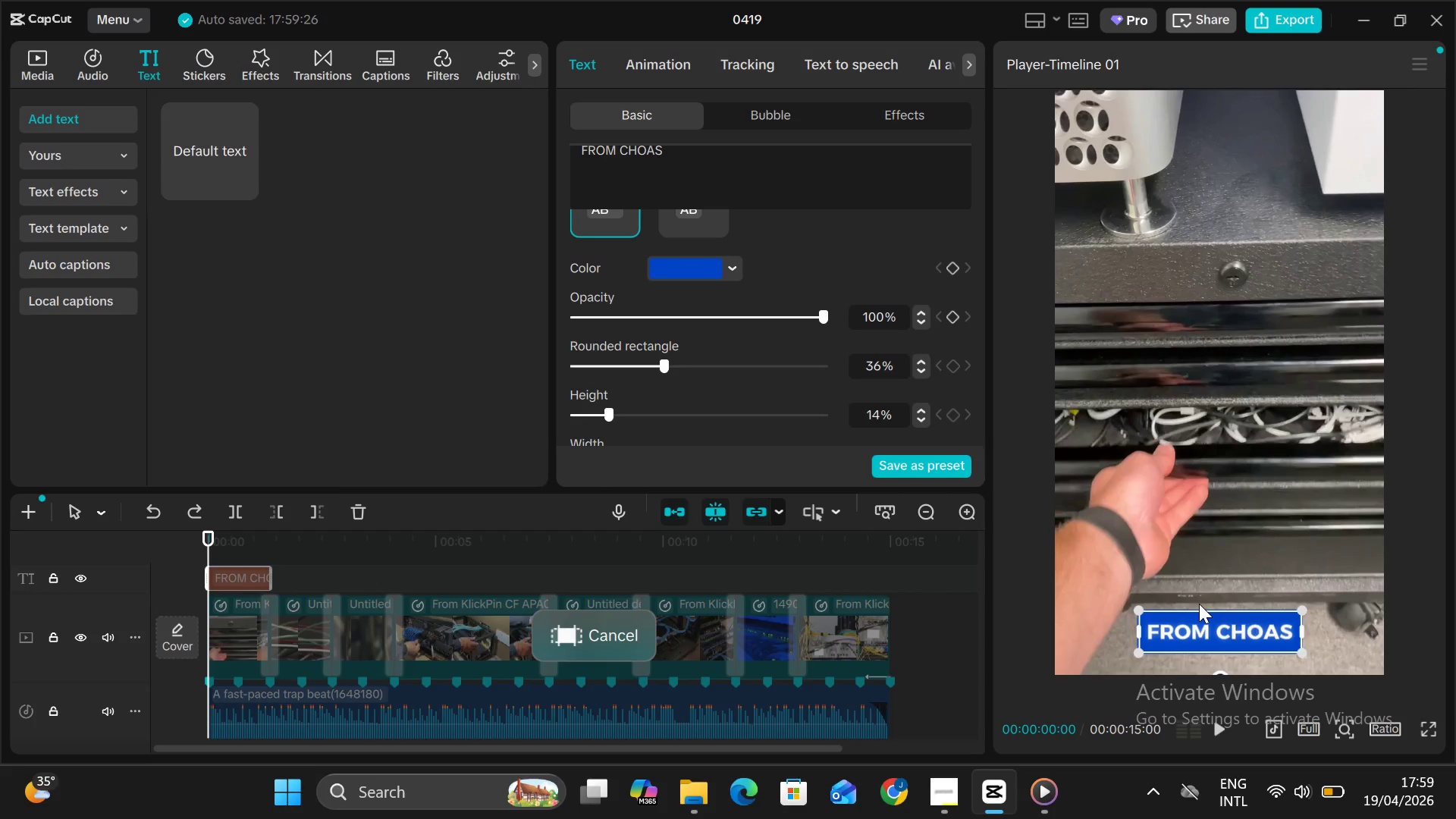 
key(Control+Z)
 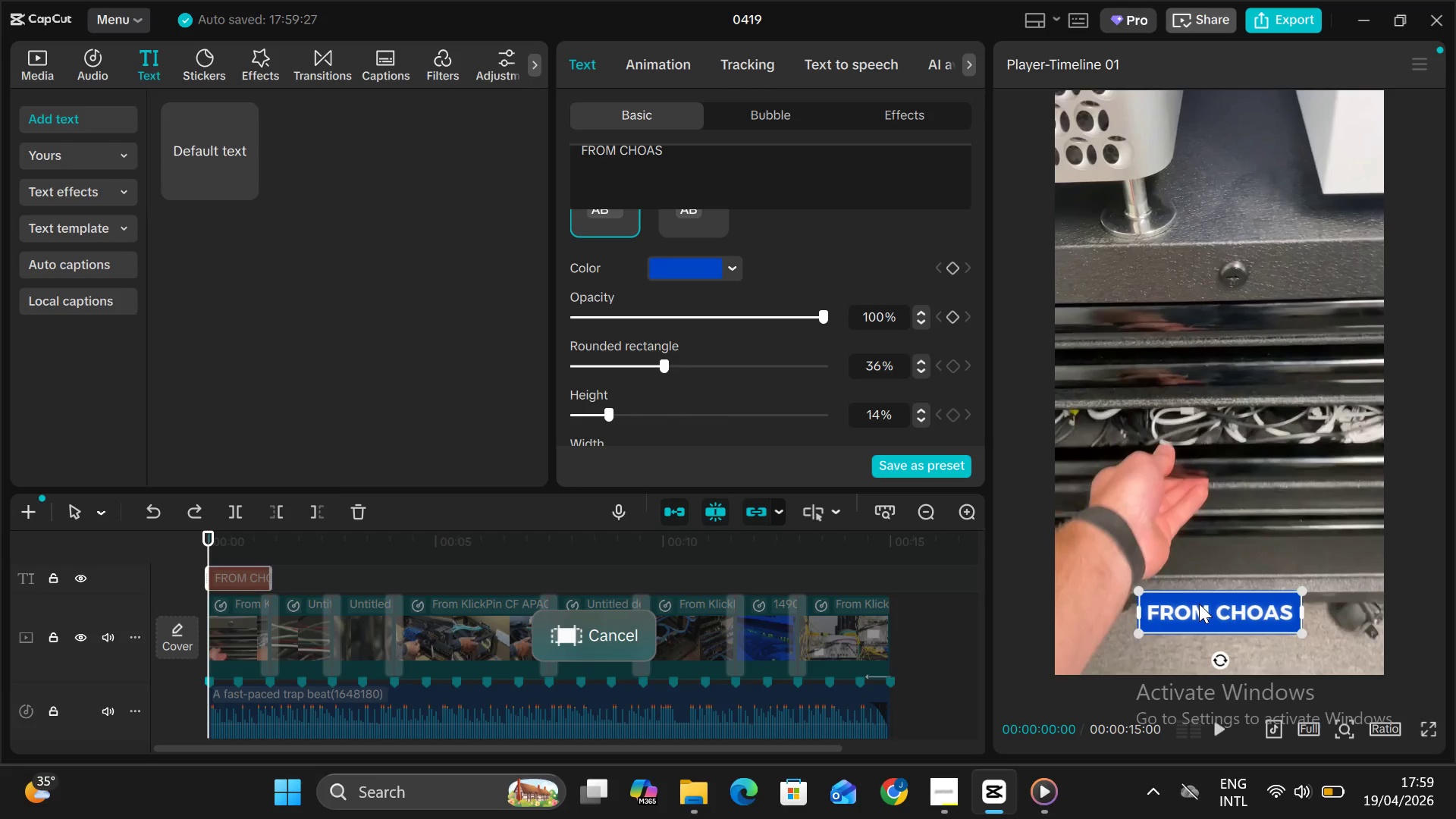 
key(Control+Z)
 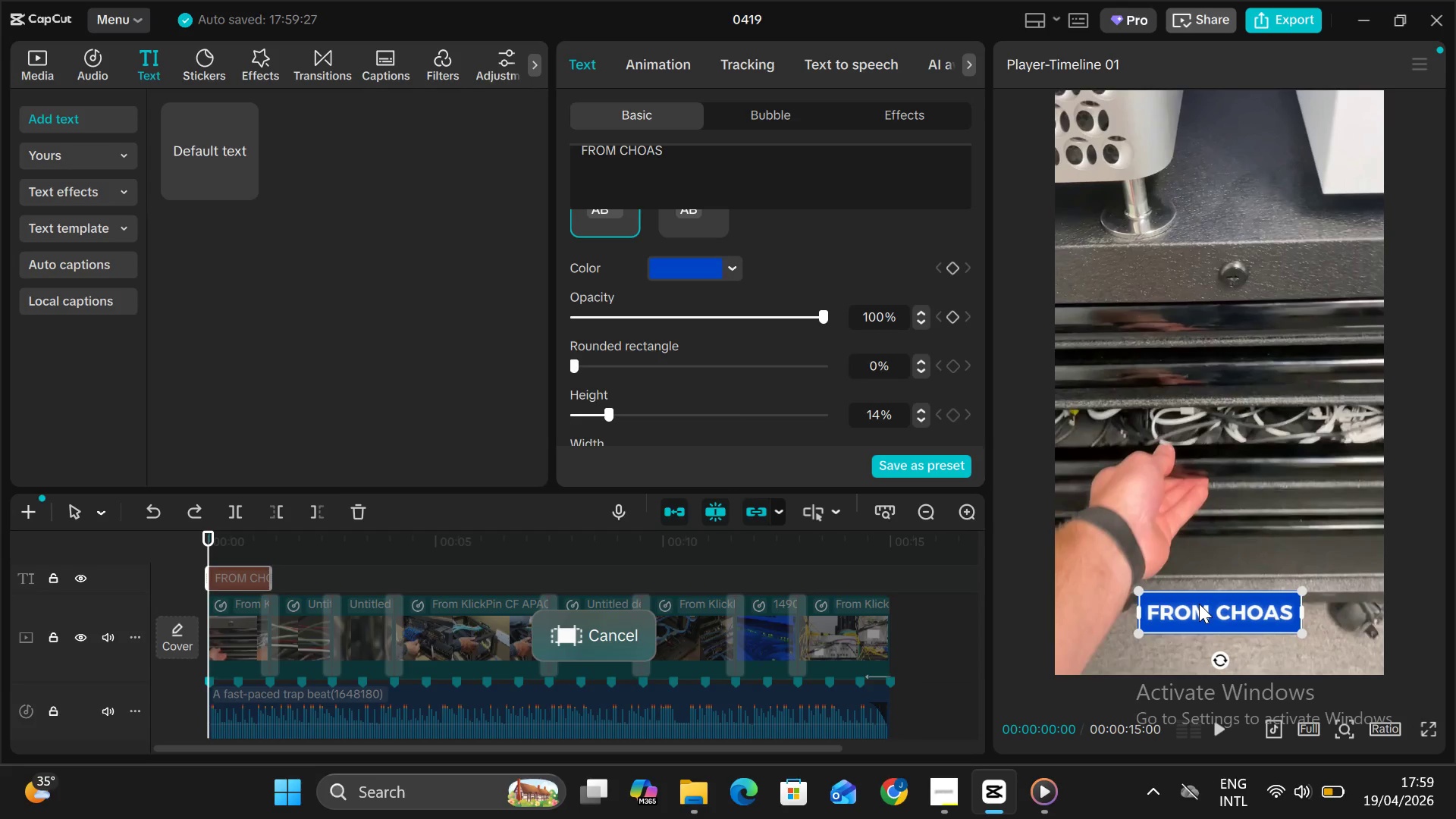 
key(Control+Z)
 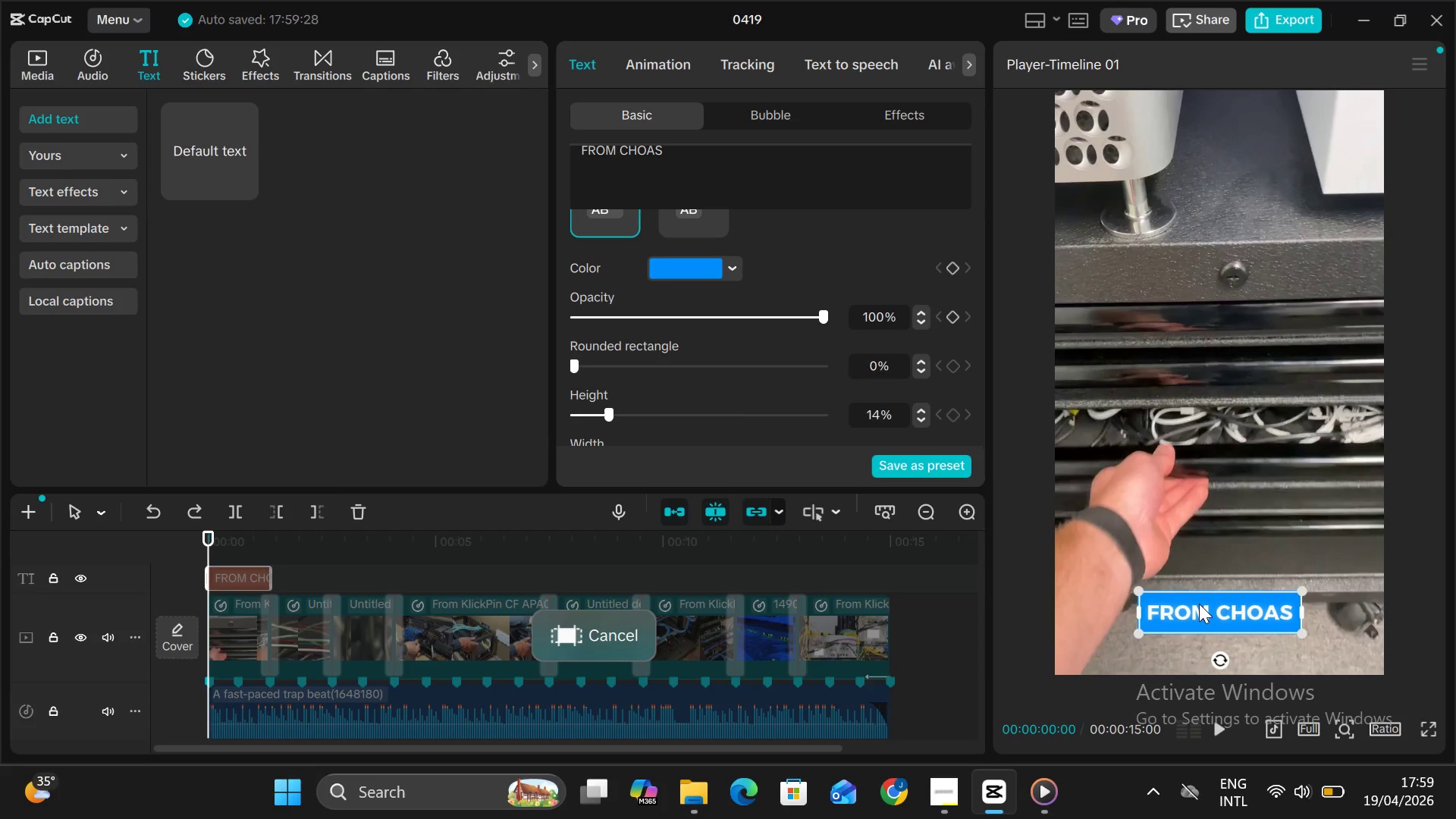 
key(Control+Z)
 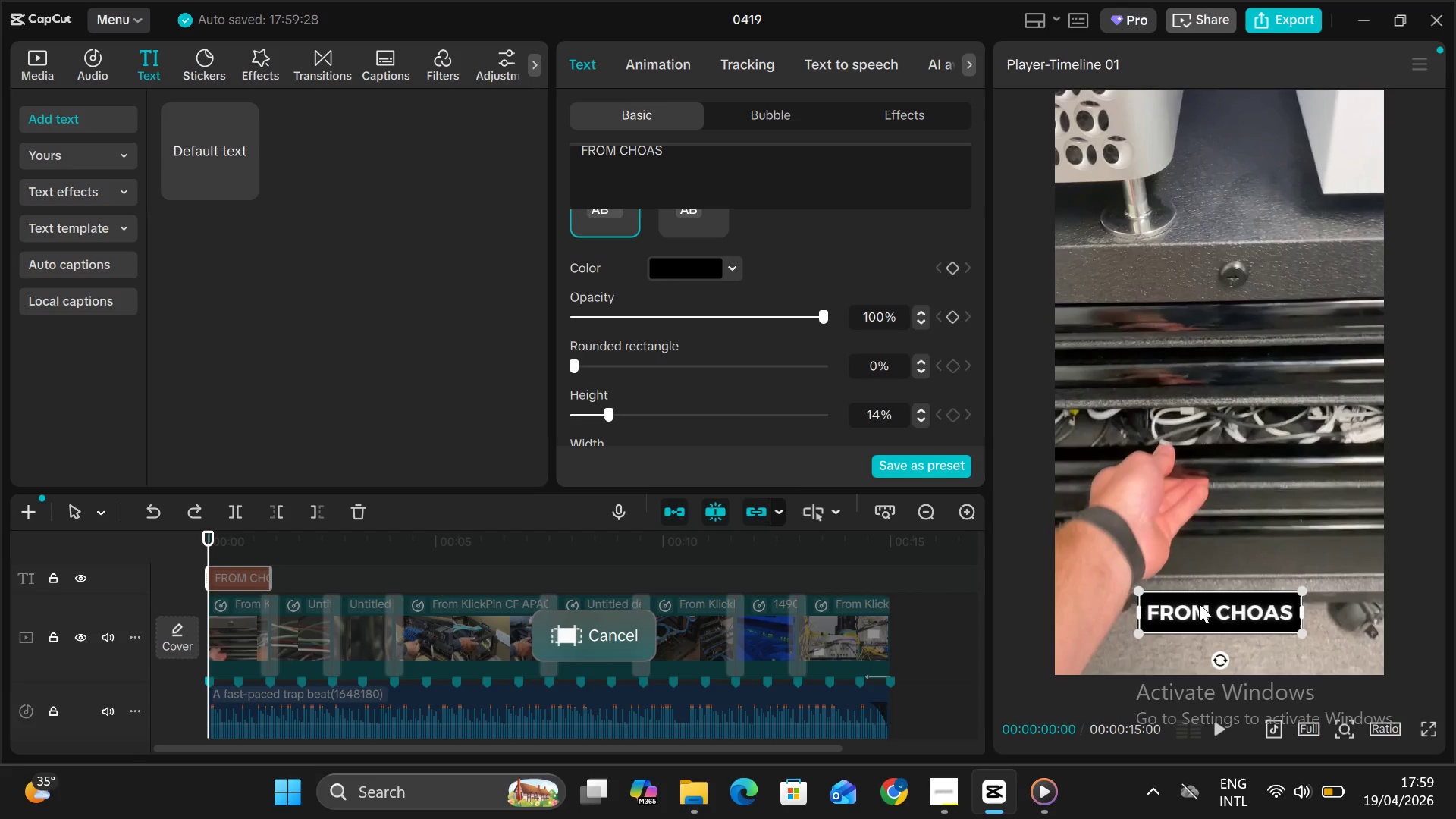 
key(Control+Z)
 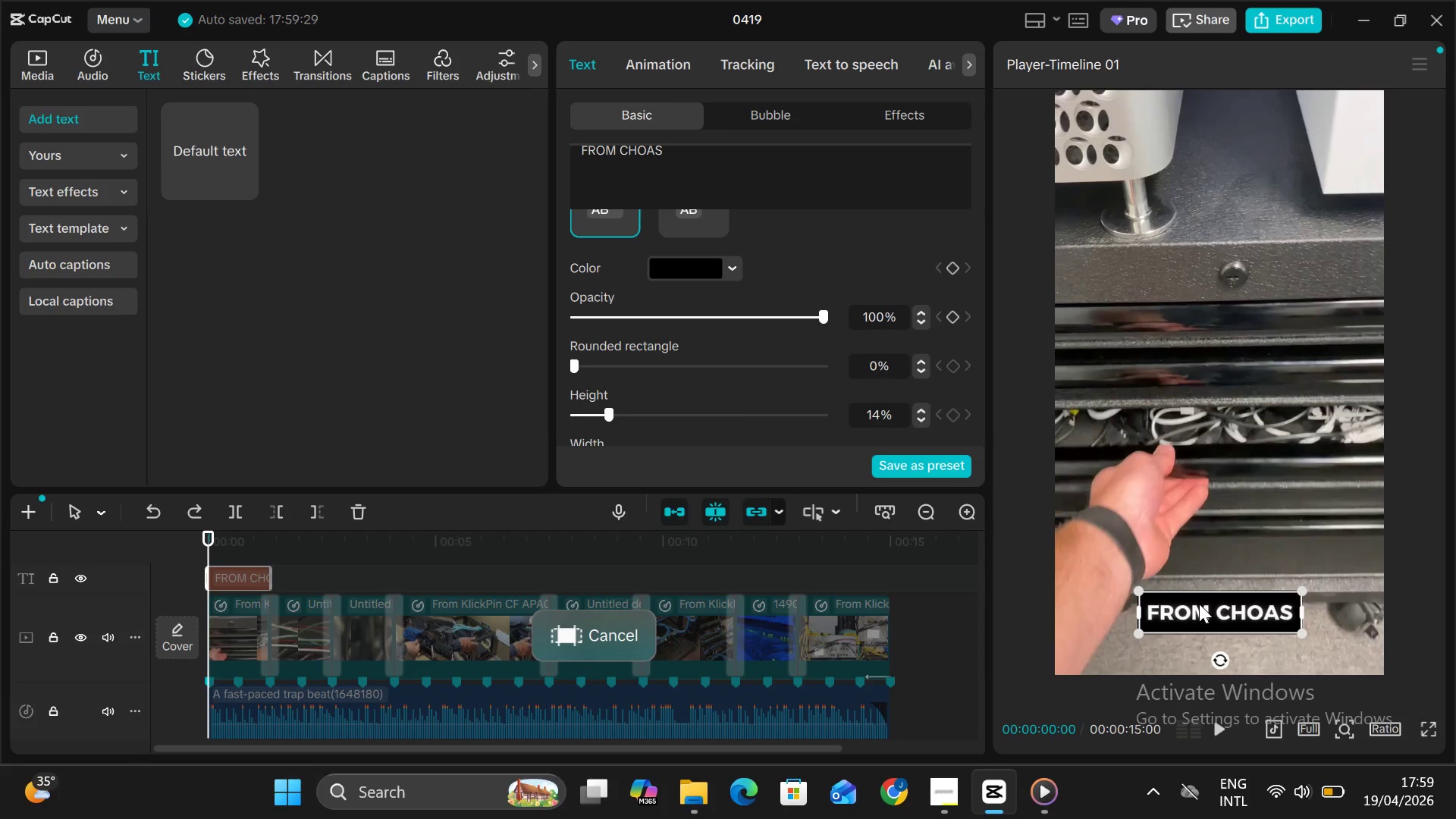 
key(Control+Z)
 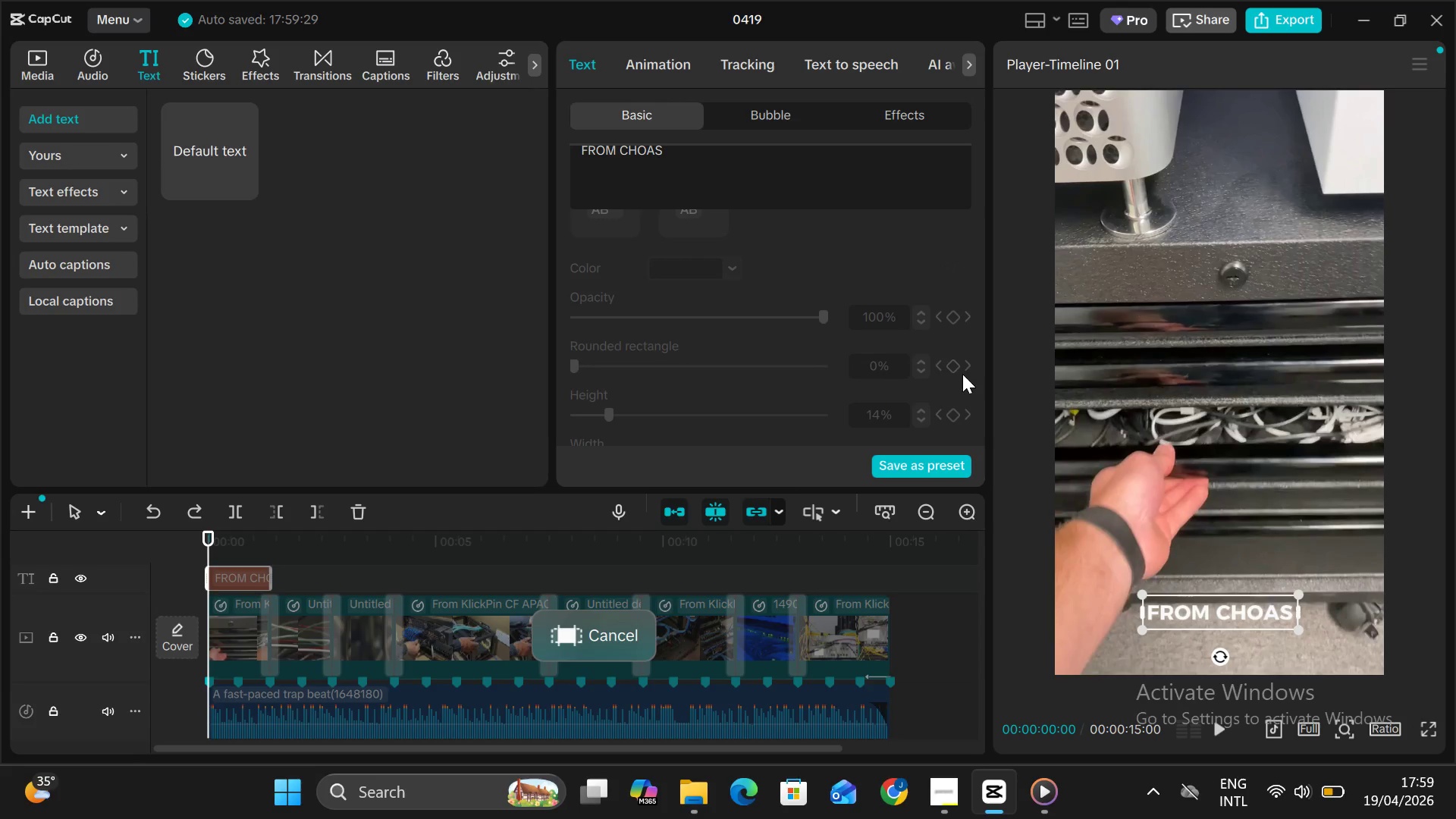 
scroll: coordinate [822, 278], scroll_direction: up, amount: 47.0
 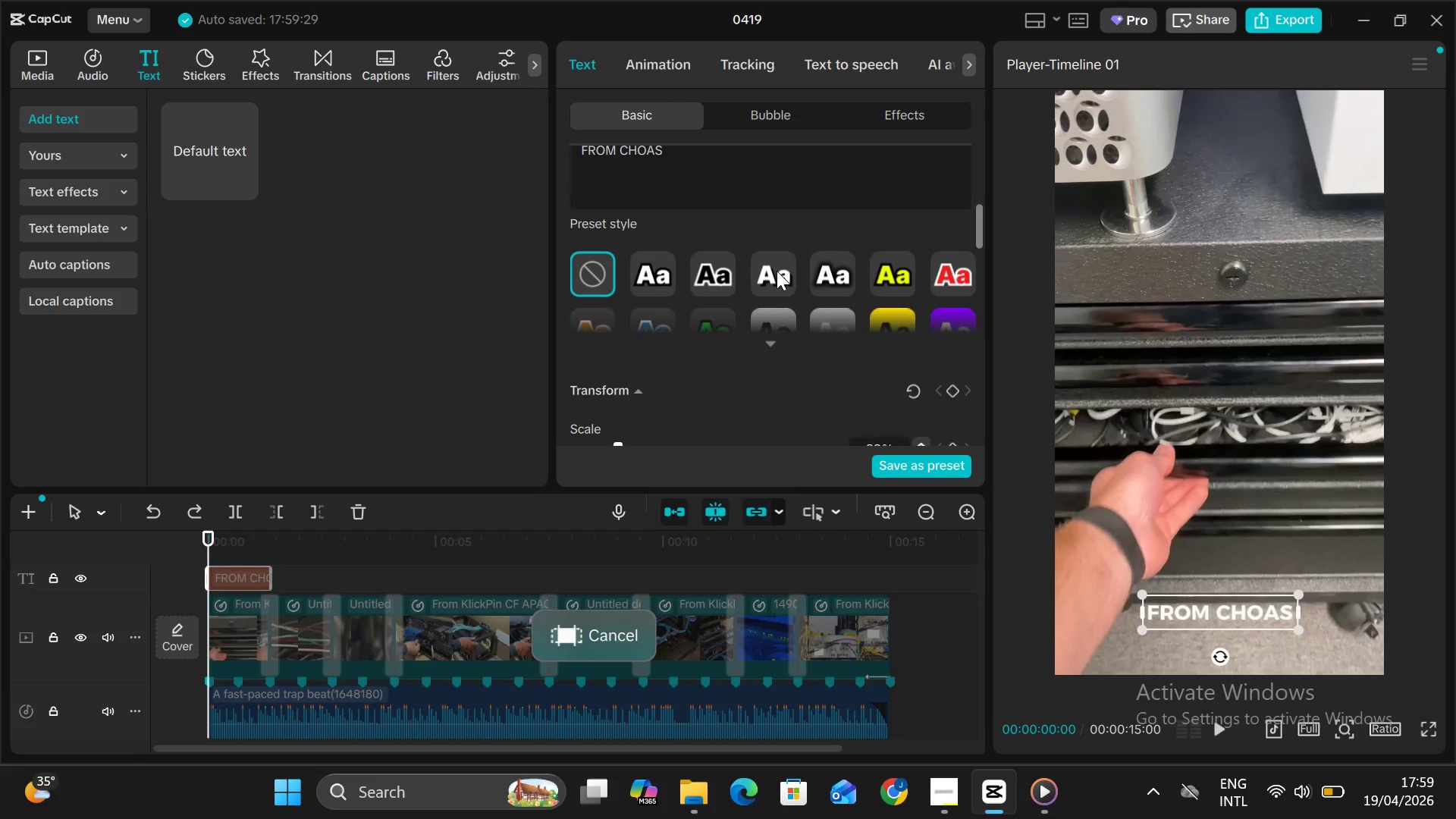 
left_click([777, 271])
 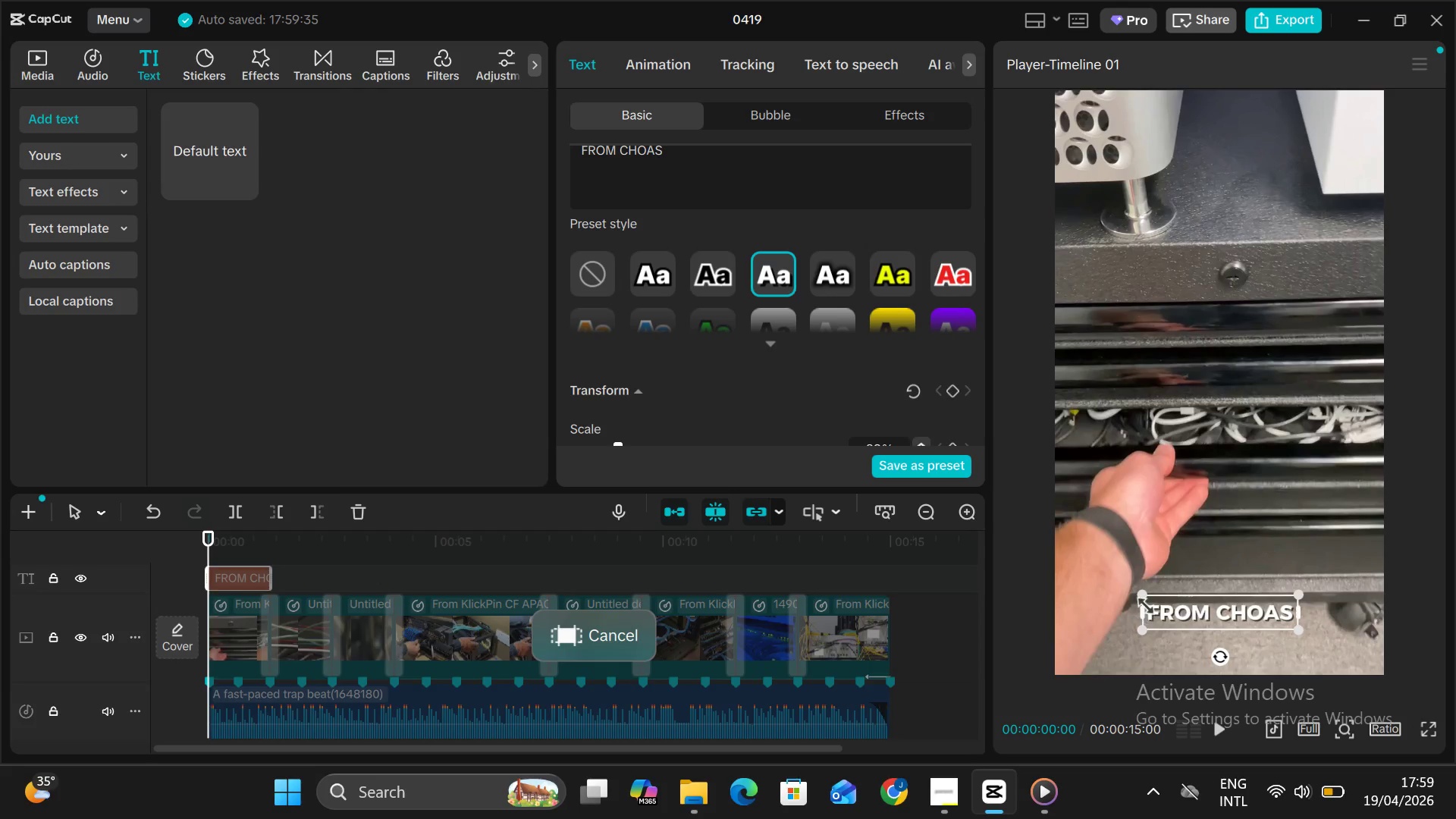 
left_click_drag(start_coordinate=[1141, 599], to_coordinate=[1147, 601])
 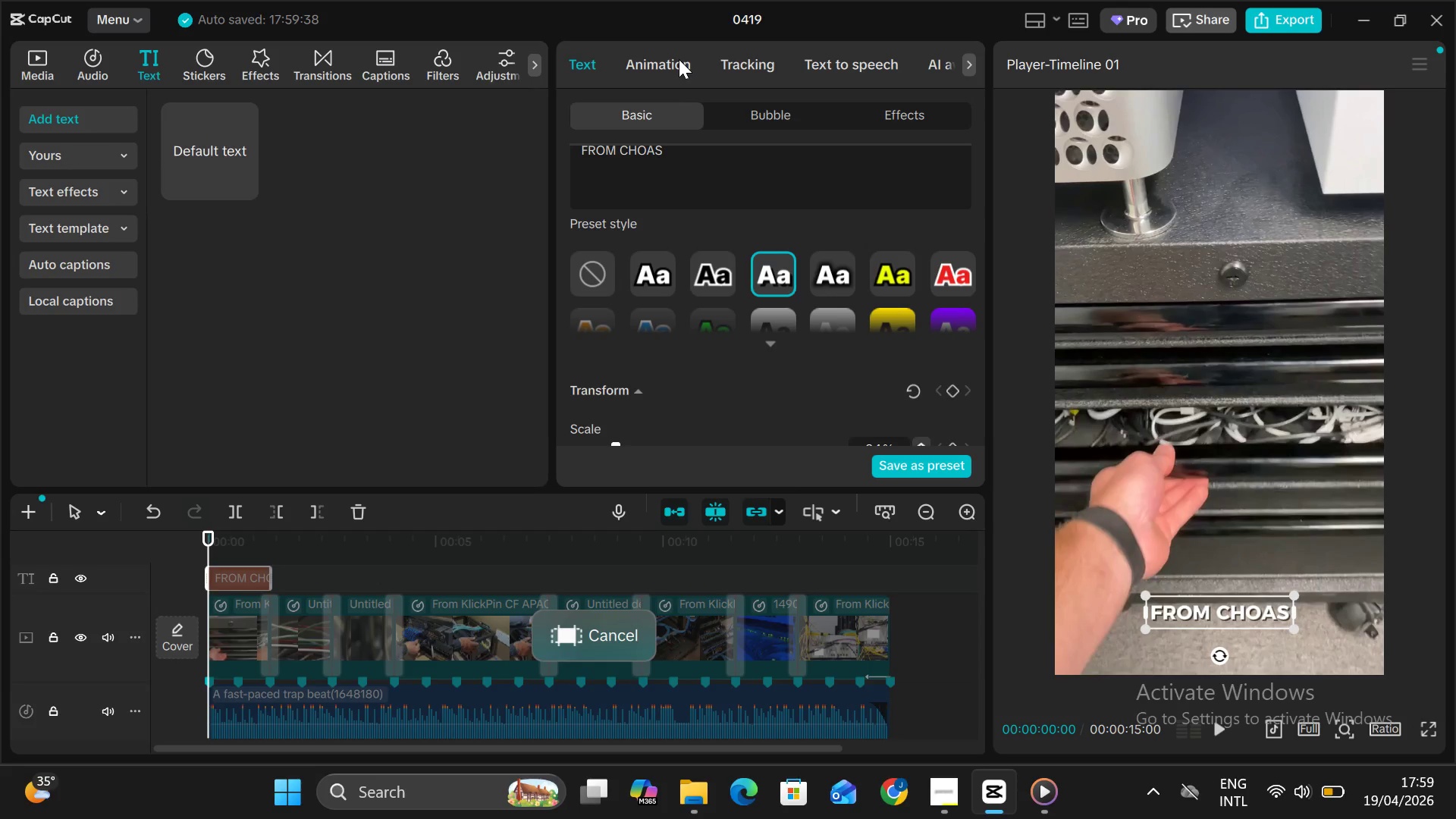 
left_click([679, 59])
 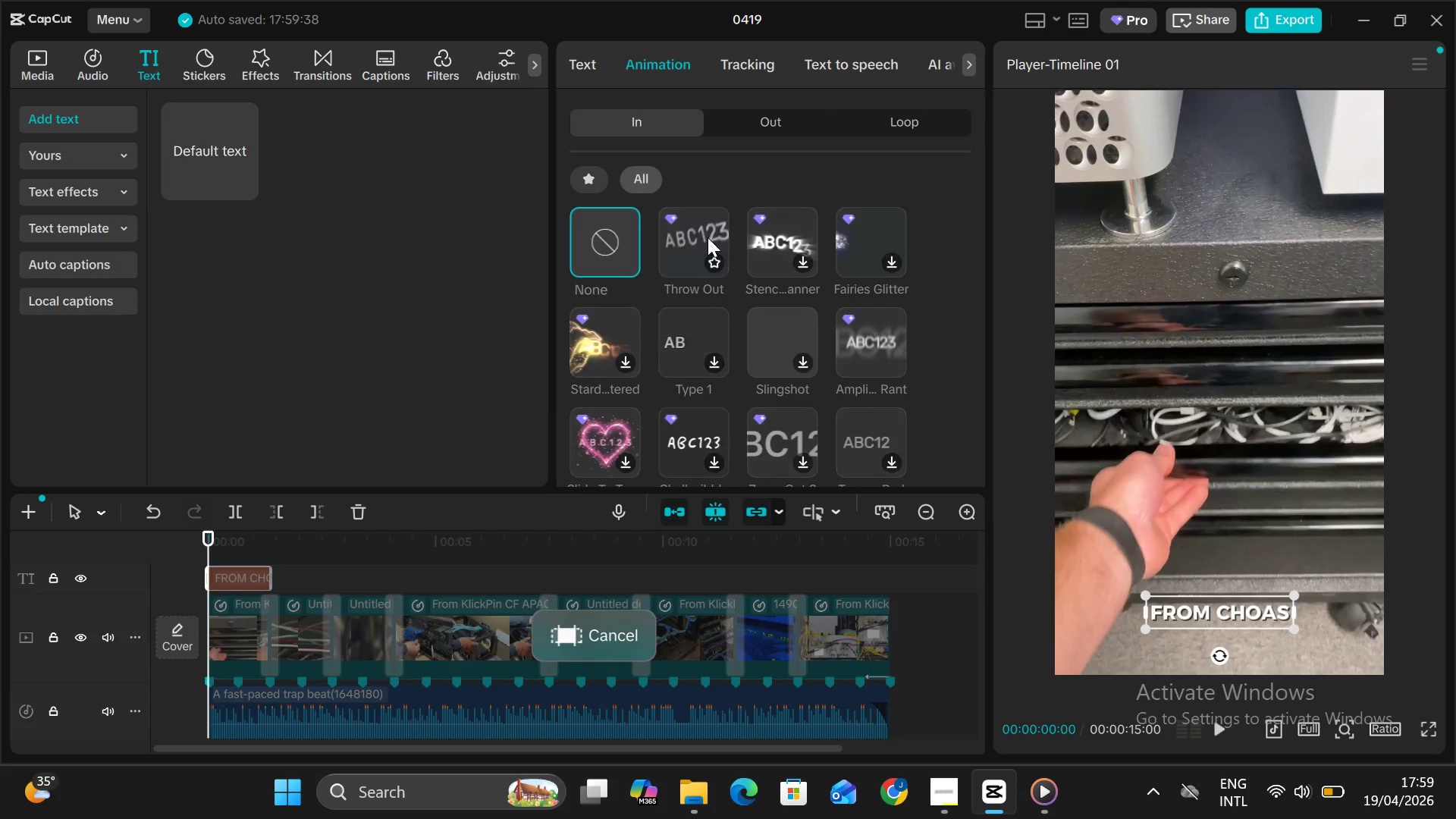 
wait(5.3)
 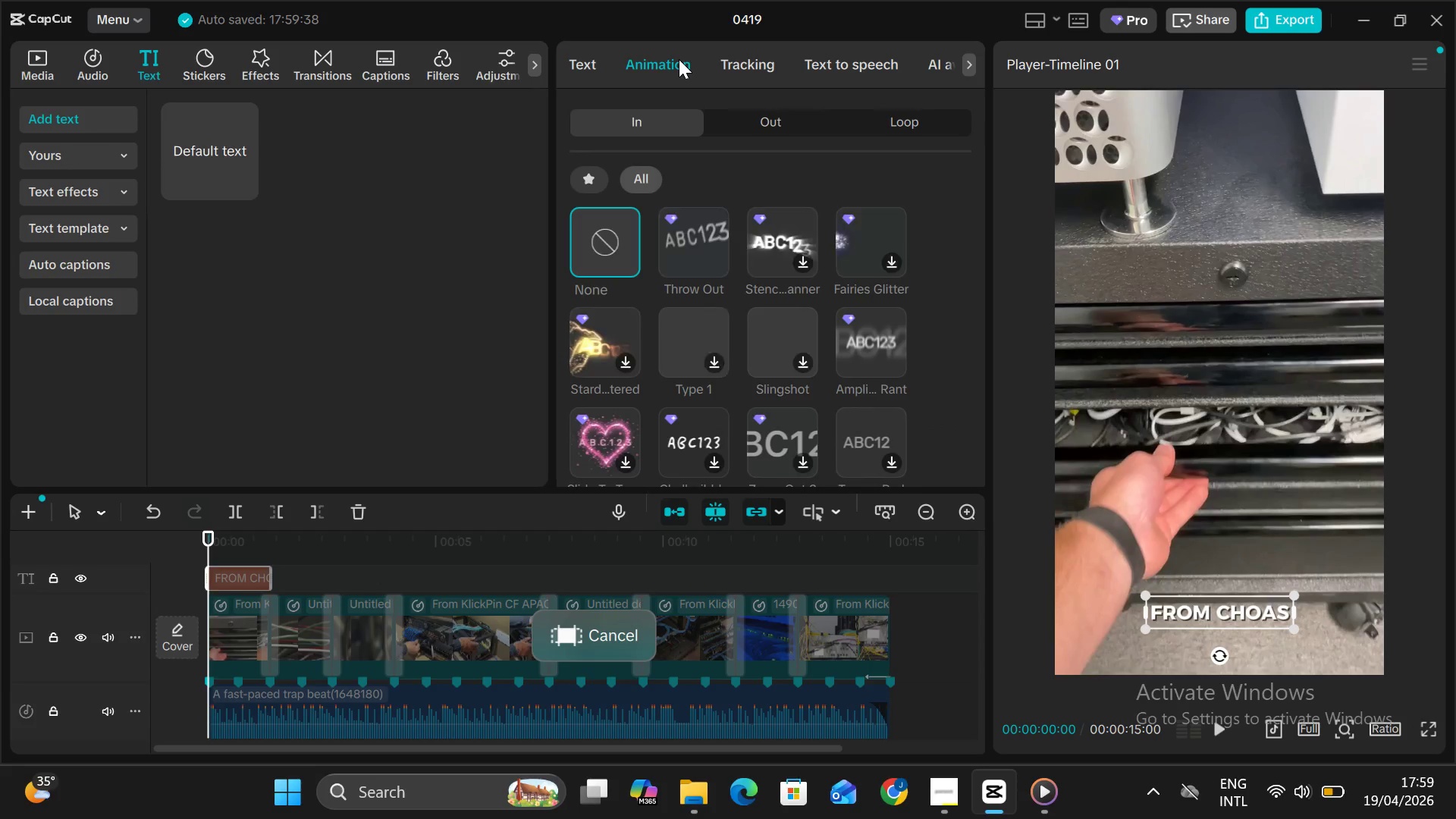 
scroll: coordinate [700, 308], scroll_direction: none, amount: 0.0
 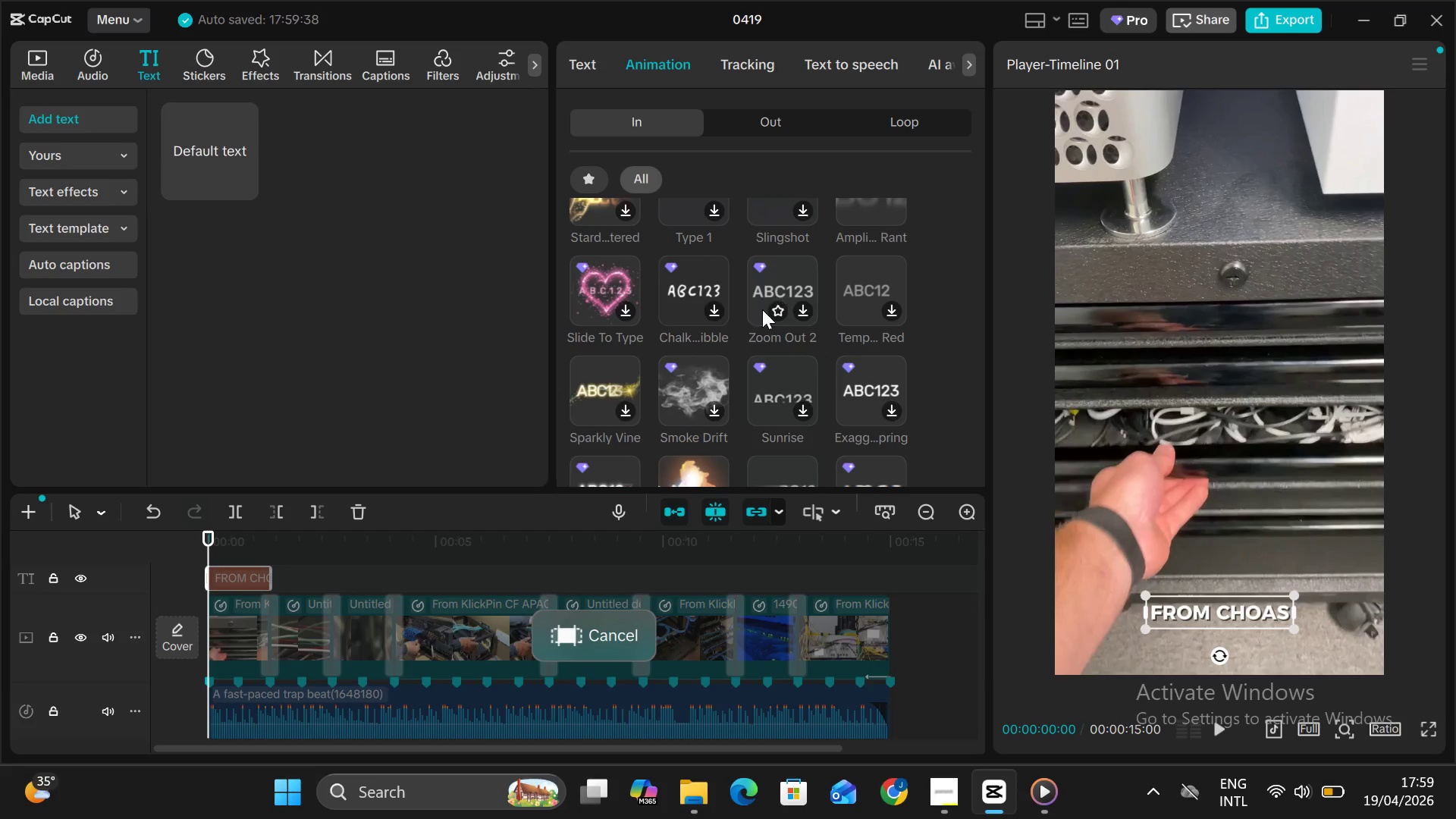 
wait(5.05)
 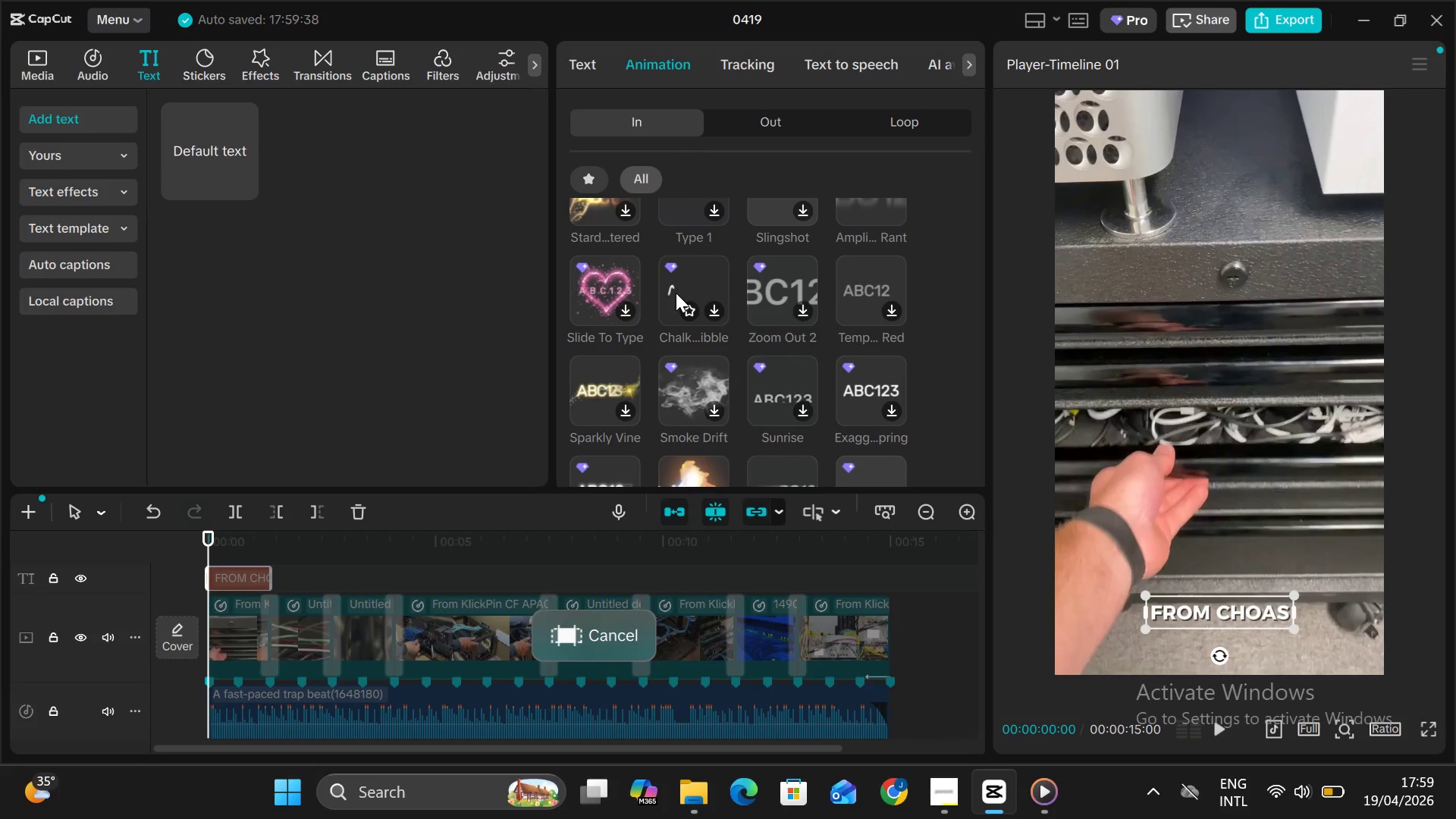 
left_click([700, 278])
 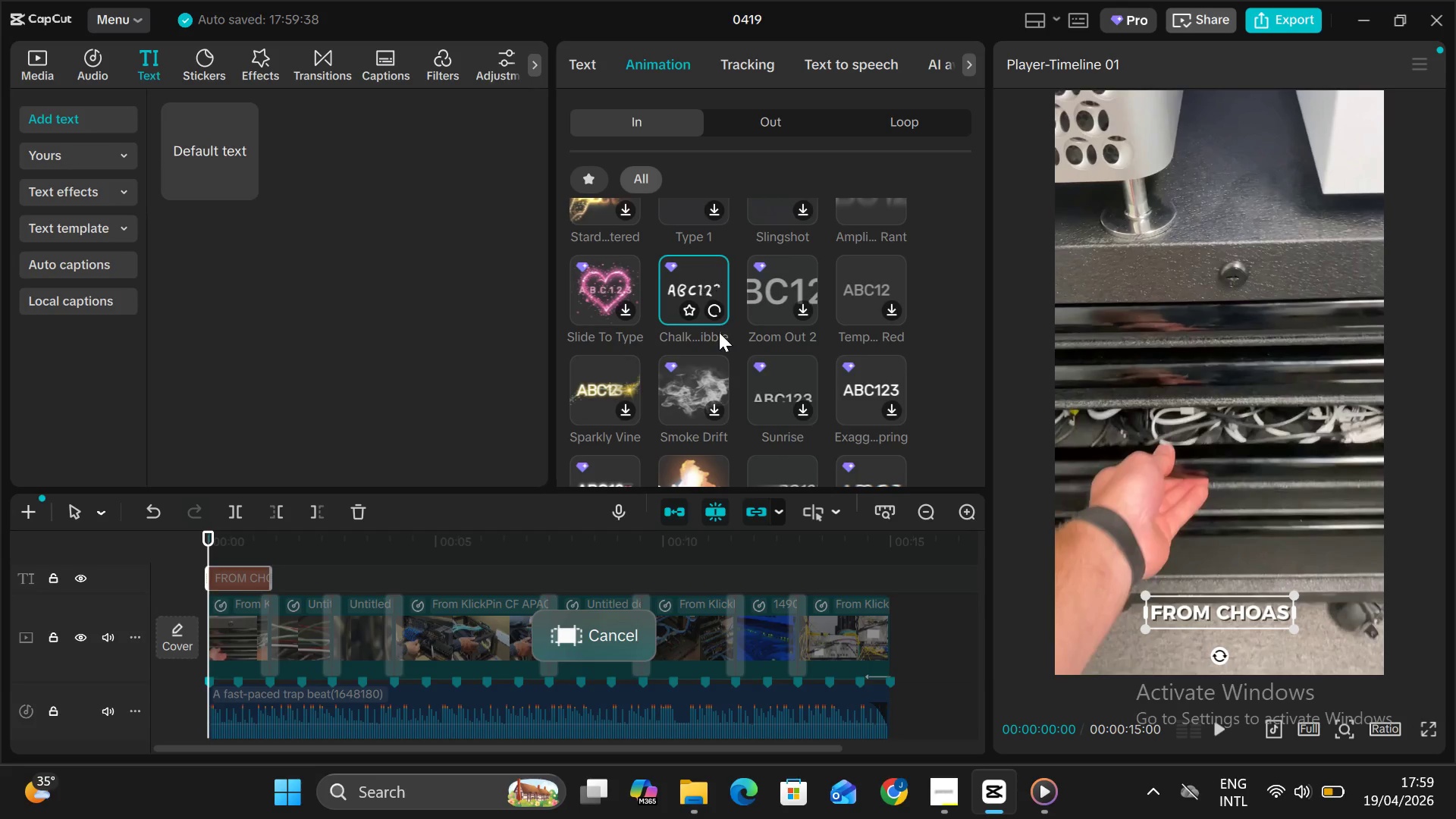 
scroll: coordinate [719, 332], scroll_direction: down, amount: 3.0
 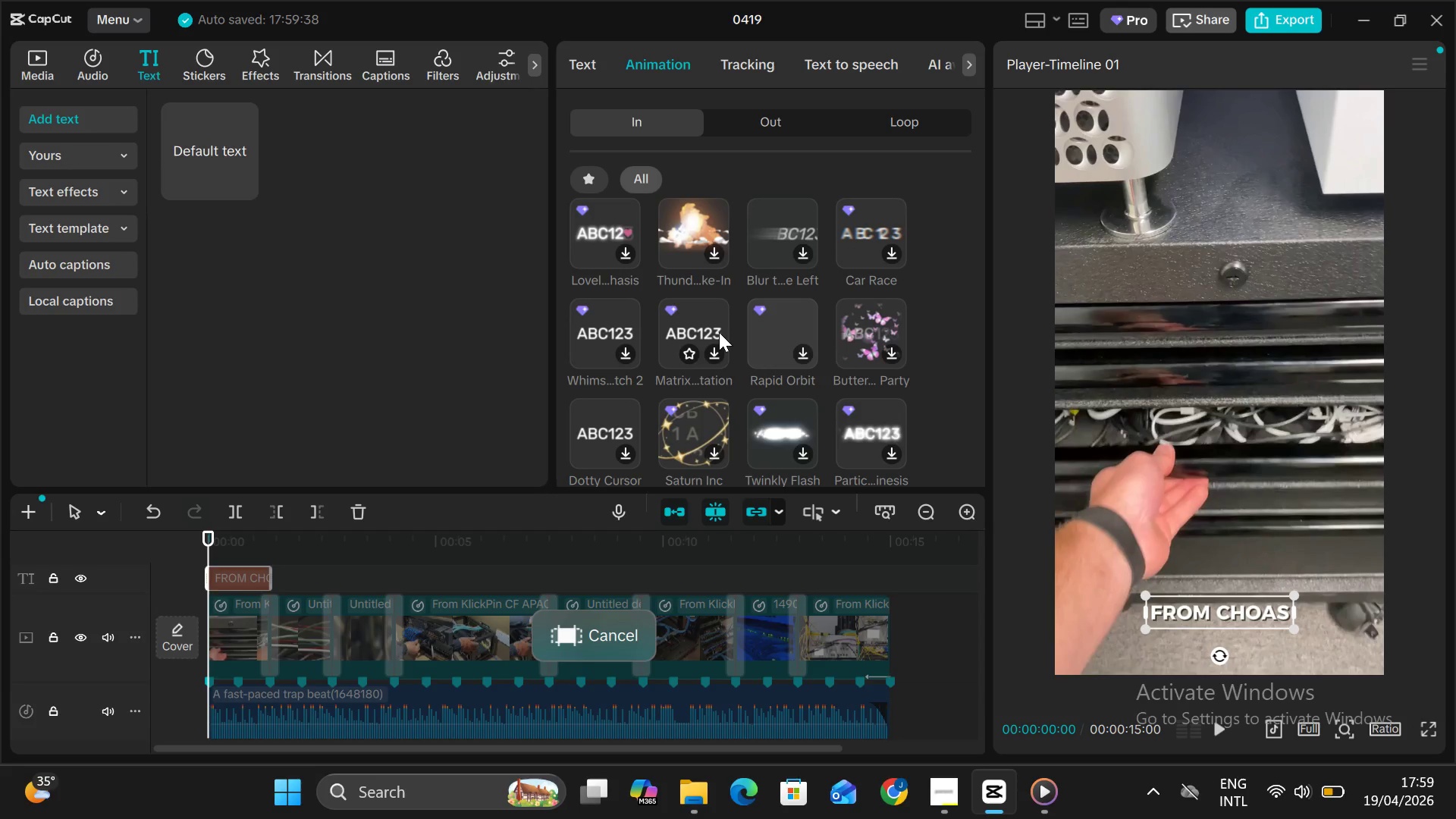 
scroll: coordinate [719, 332], scroll_direction: up, amount: 1.0
 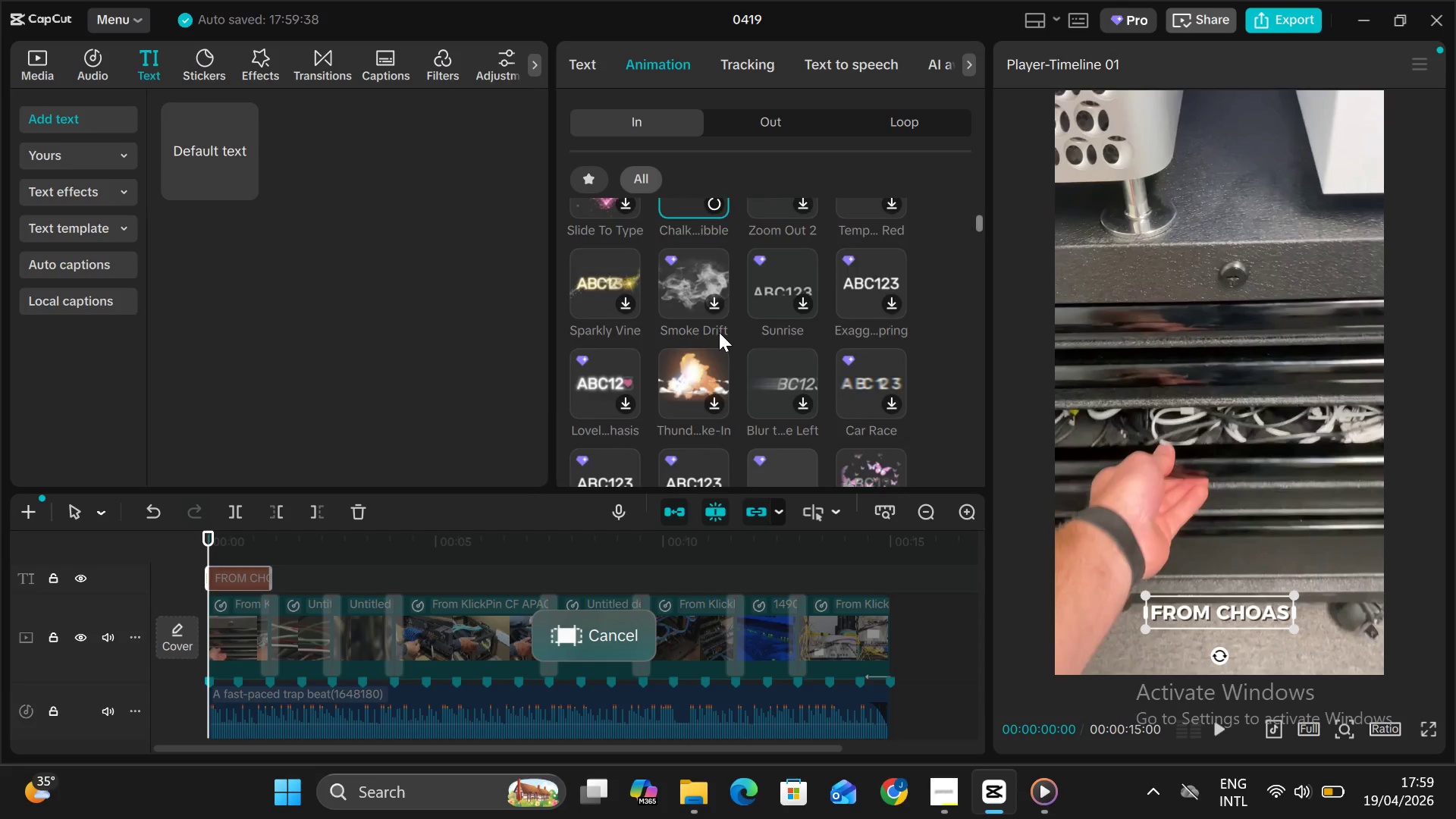 
scroll: coordinate [719, 332], scroll_direction: down, amount: 4.0
 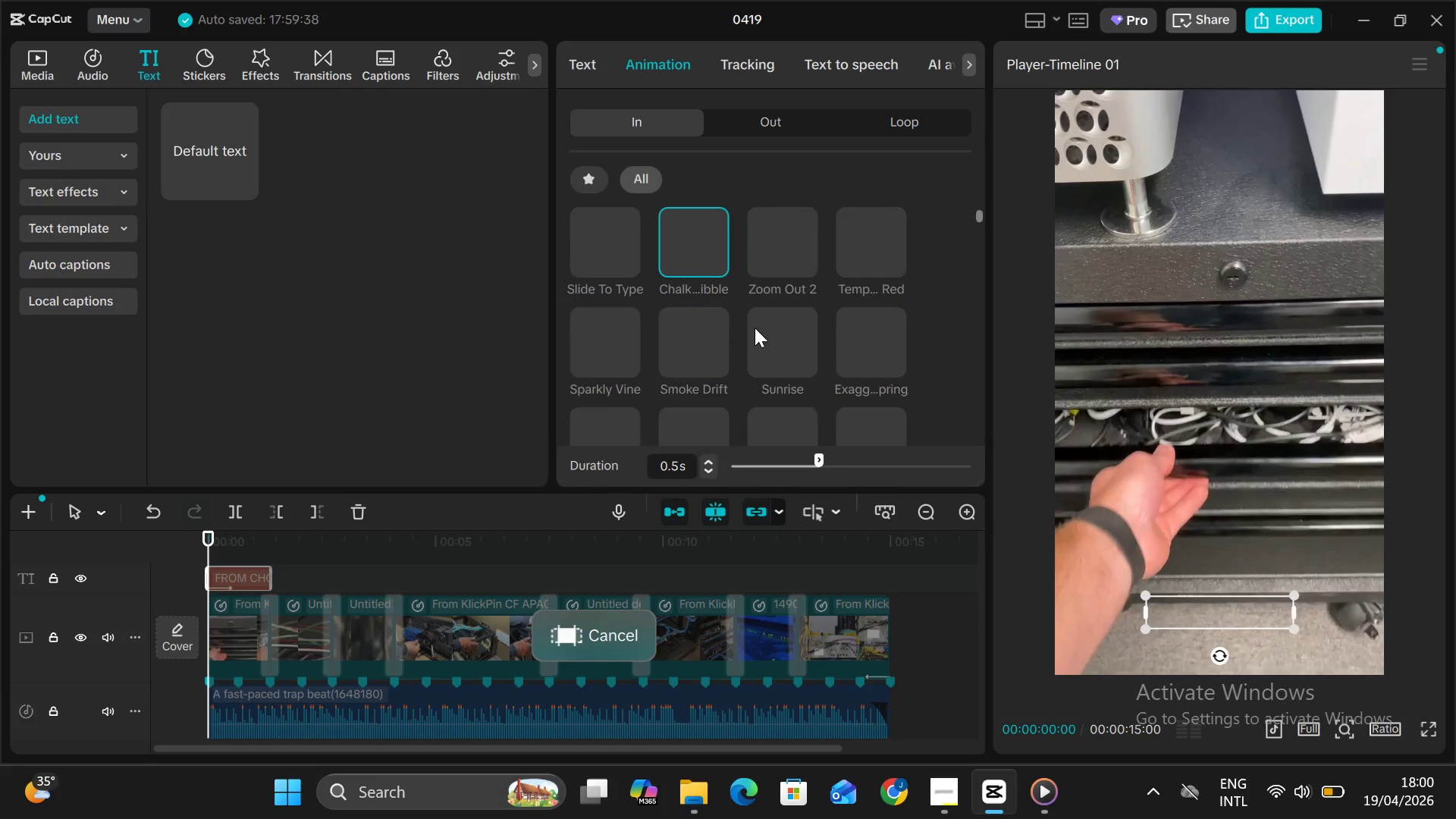 
mouse_move([766, 334])
 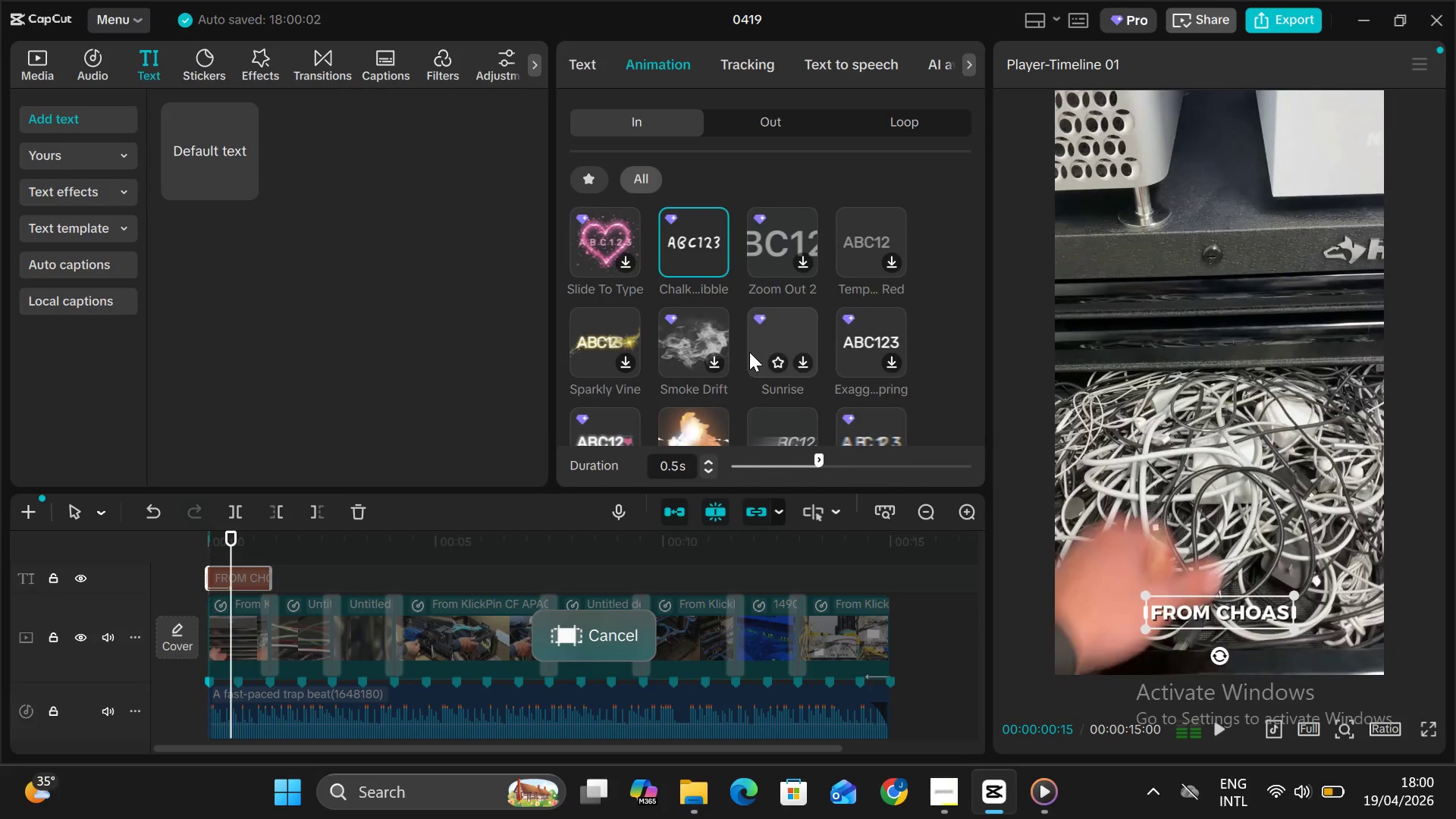 
scroll: coordinate [749, 352], scroll_direction: none, amount: 0.0
 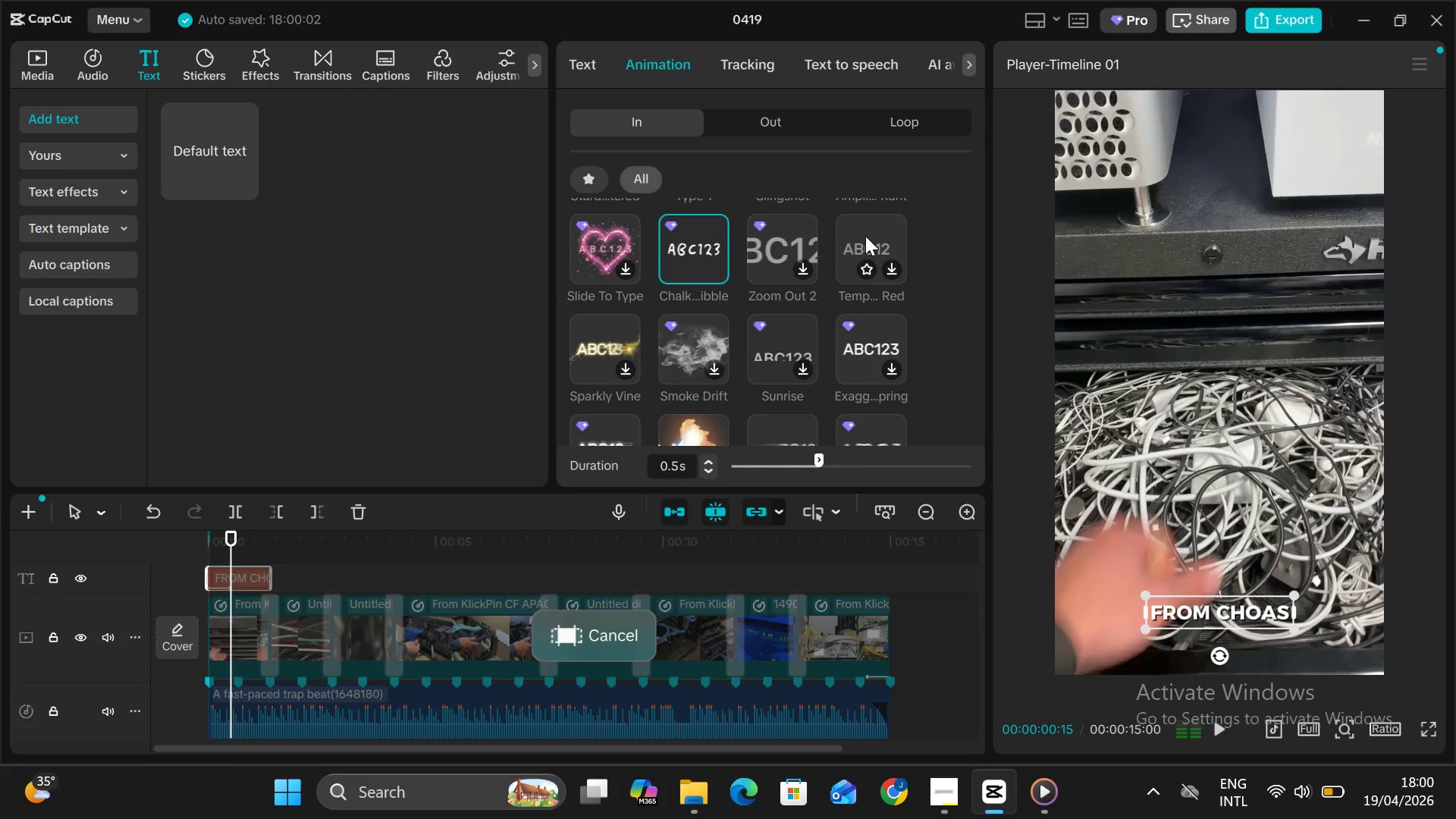 
left_click([865, 236])
 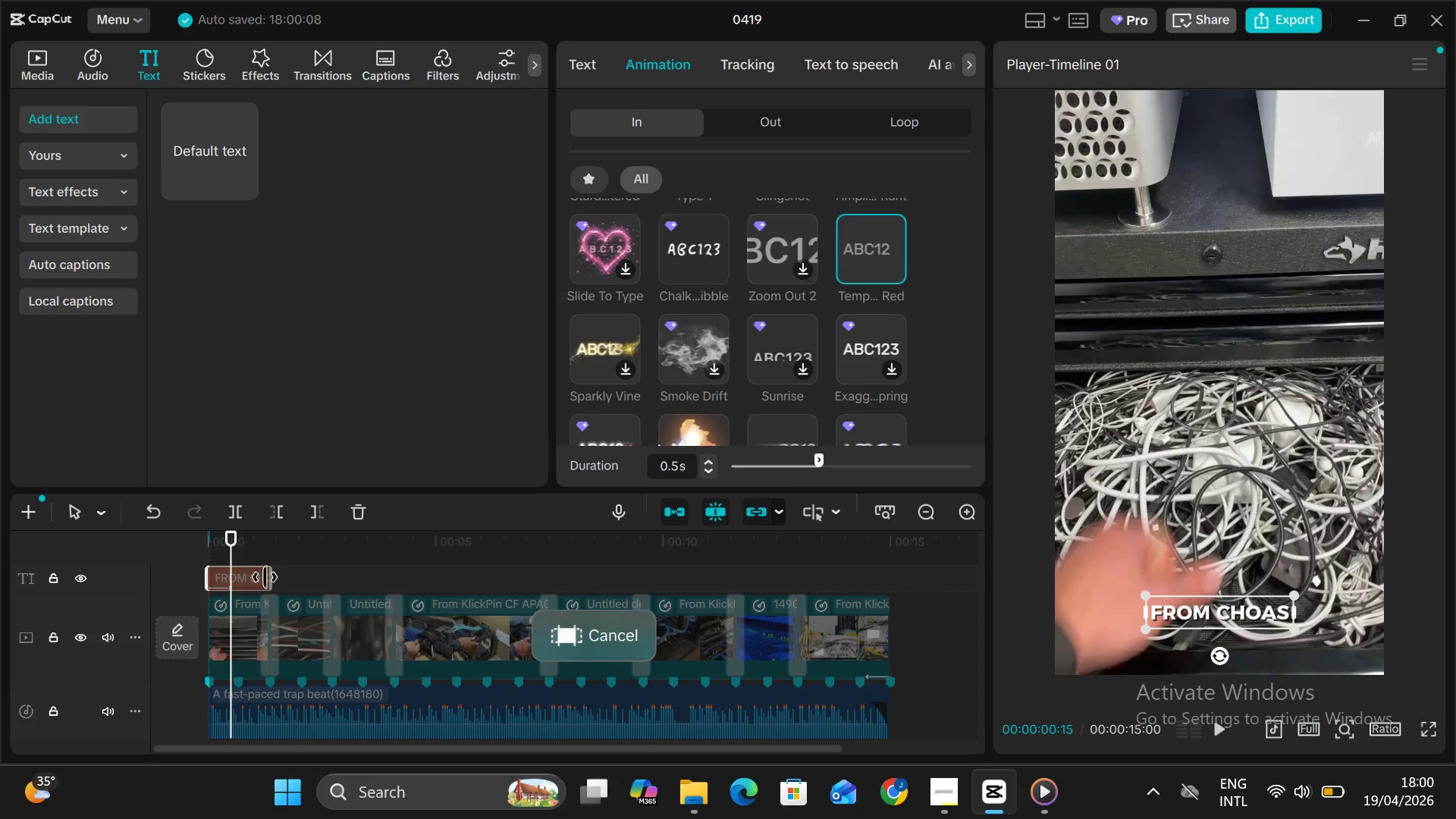 
wait(7.33)
 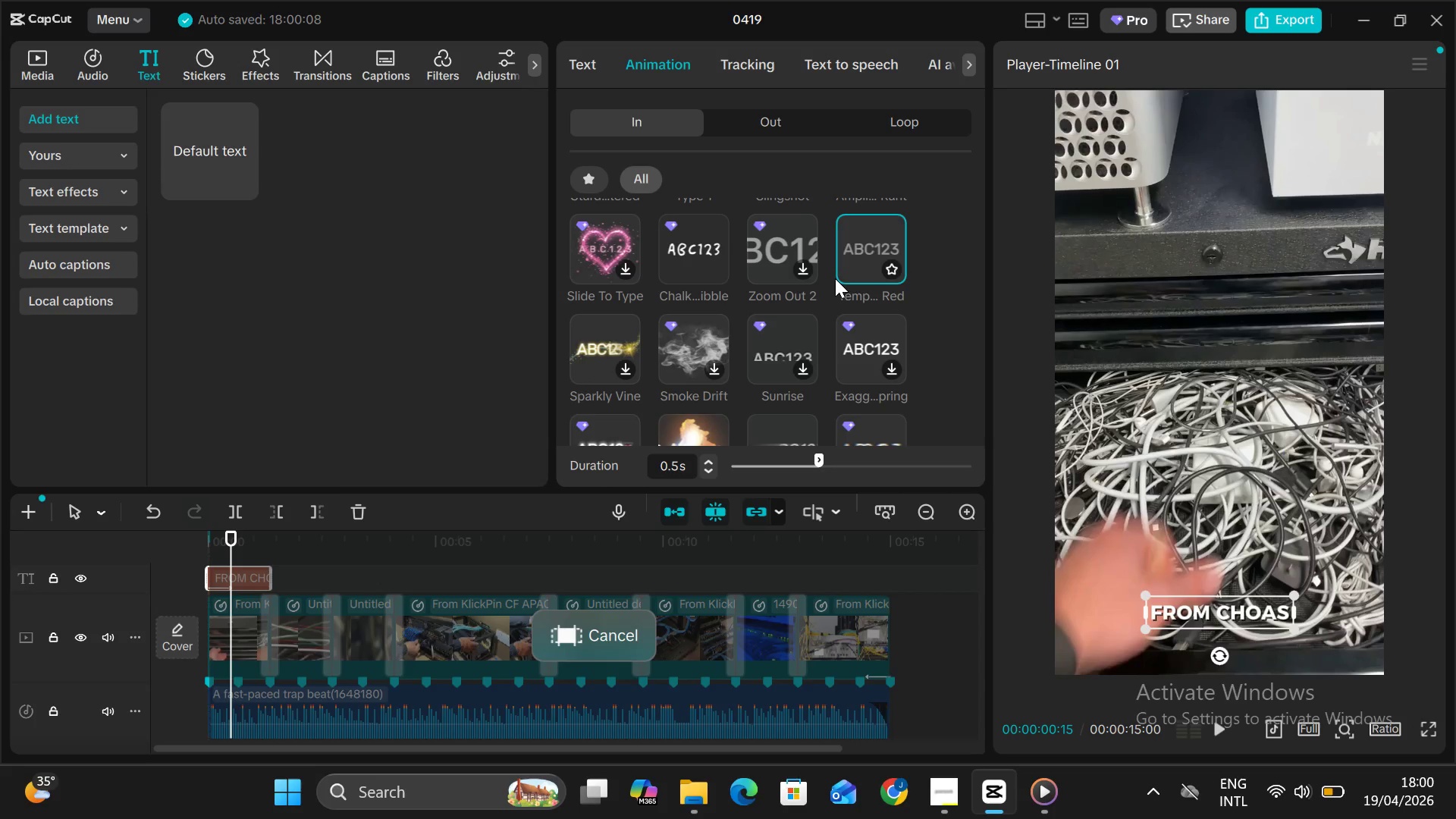 
left_click_drag(start_coordinate=[271, 576], to_coordinate=[397, 573])
 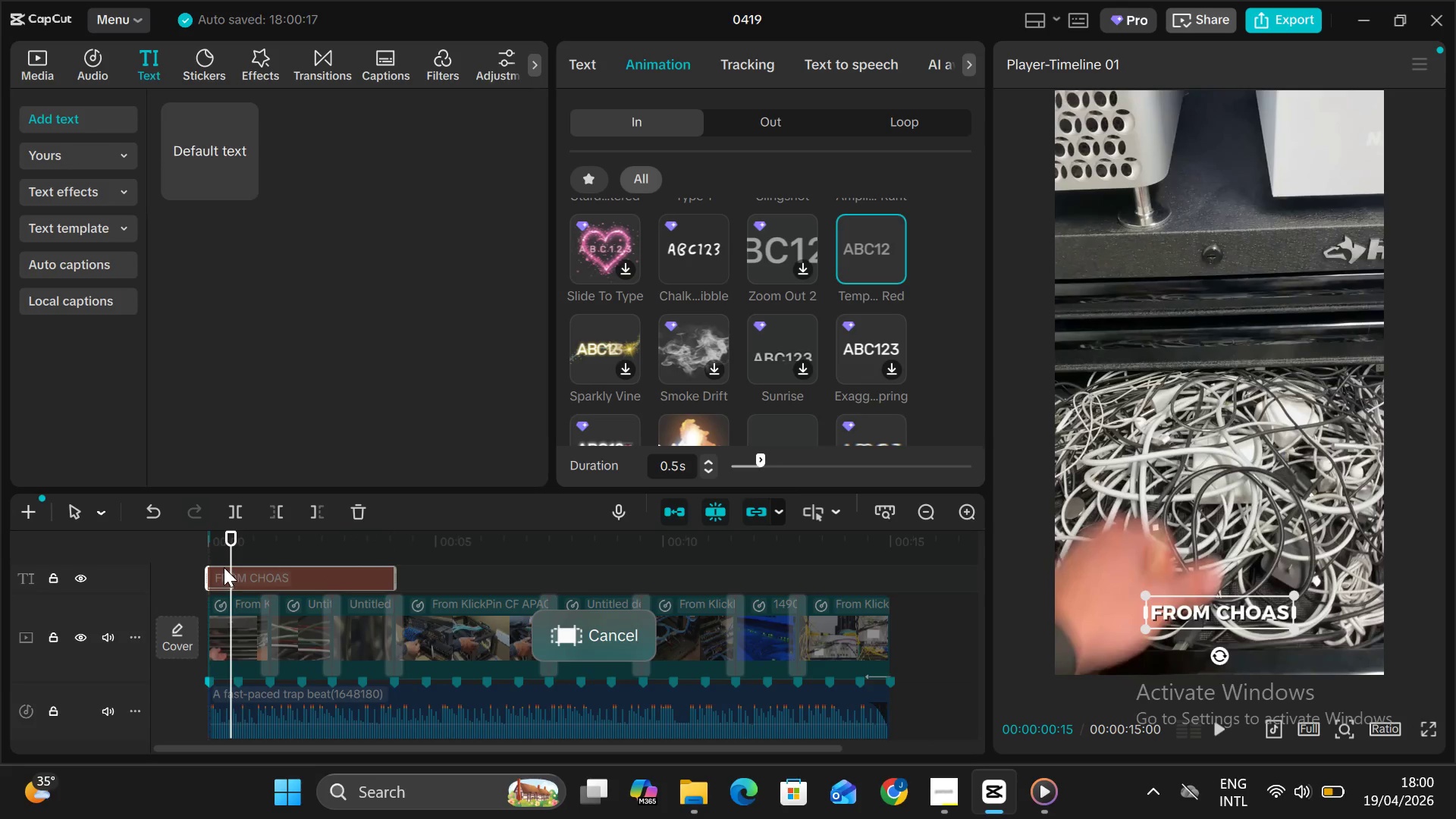 
left_click_drag(start_coordinate=[224, 566], to_coordinate=[193, 562])
 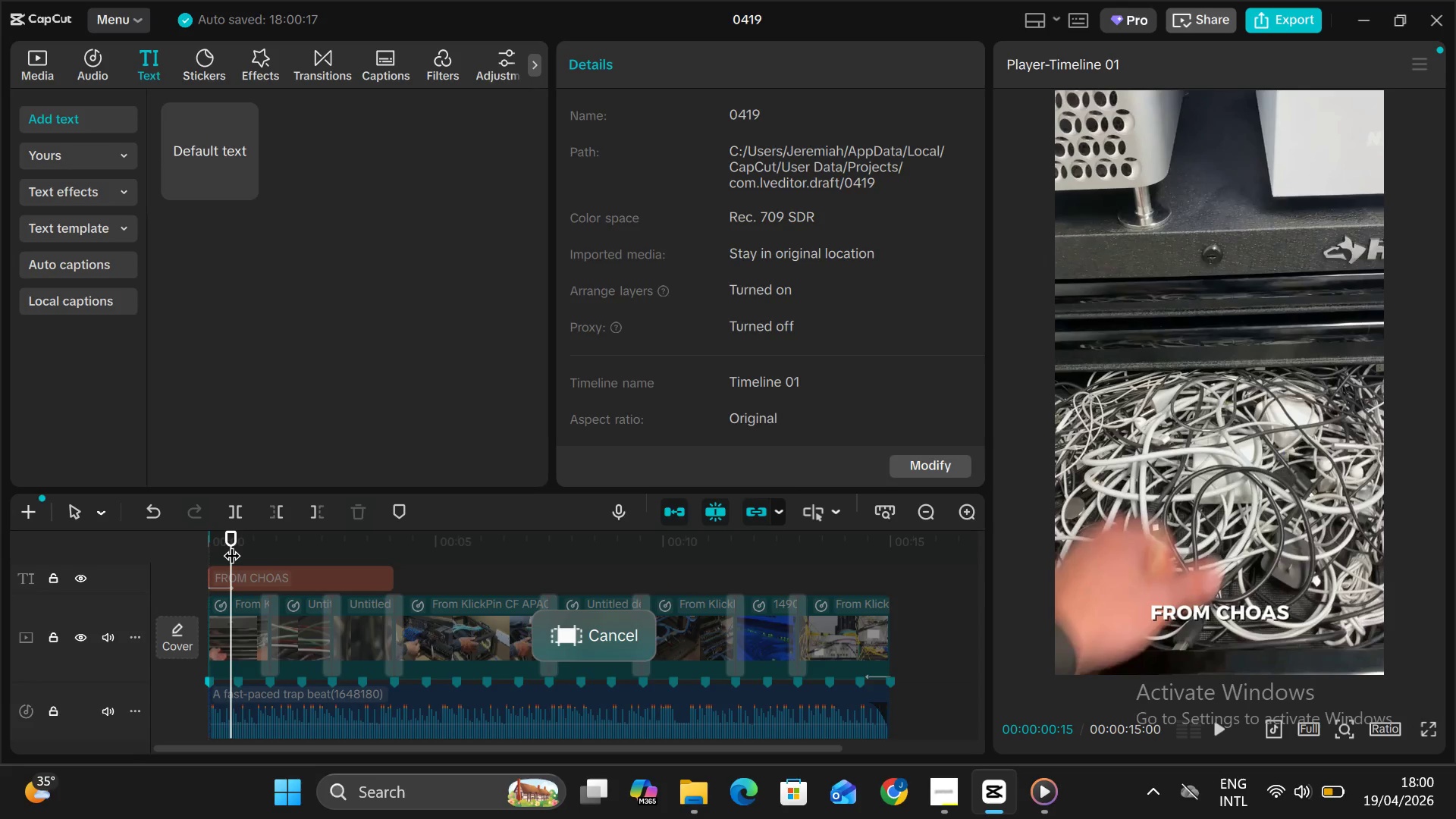 
left_click_drag(start_coordinate=[231, 544], to_coordinate=[177, 549])
 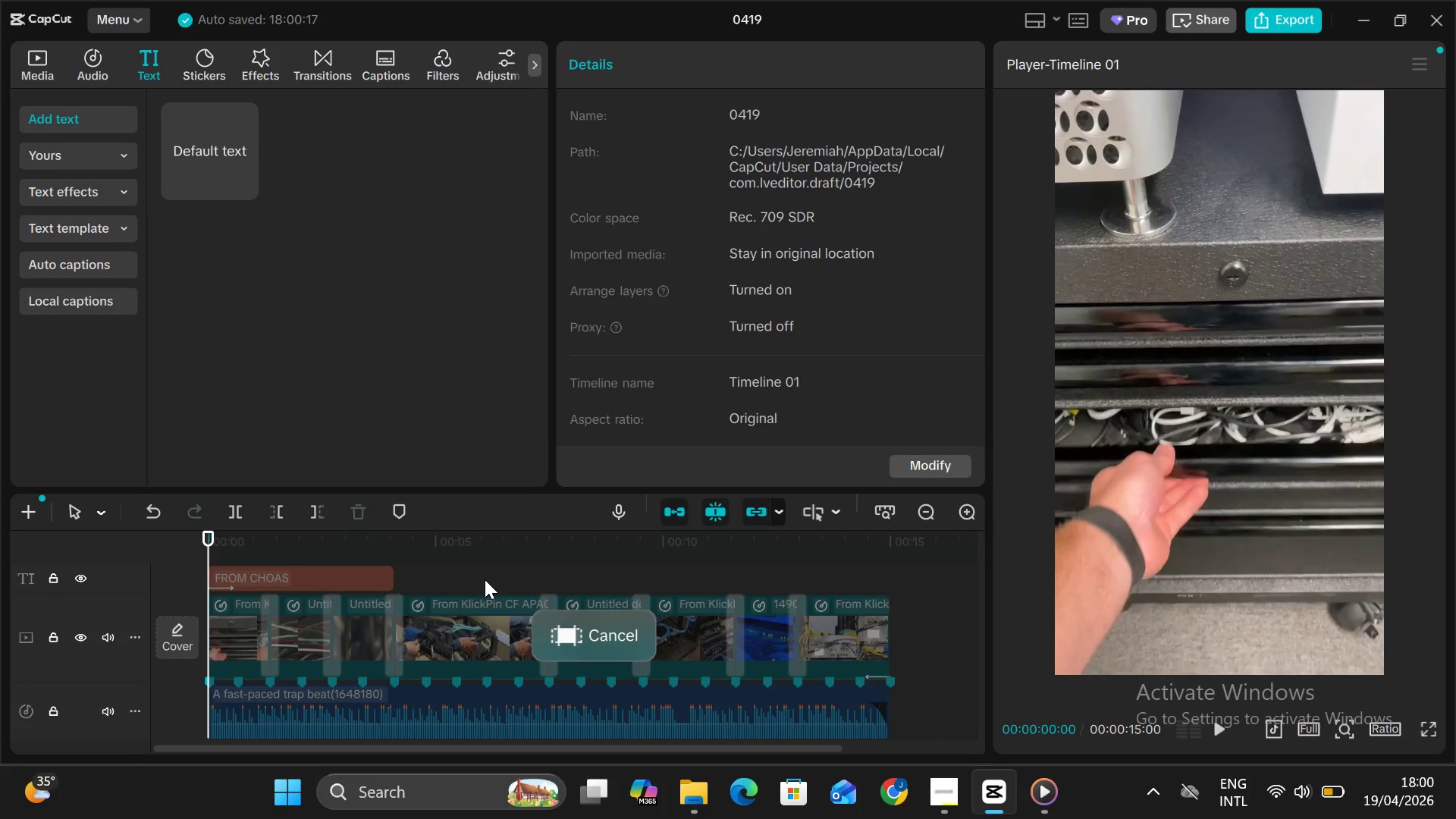 
key(Alt+V)
 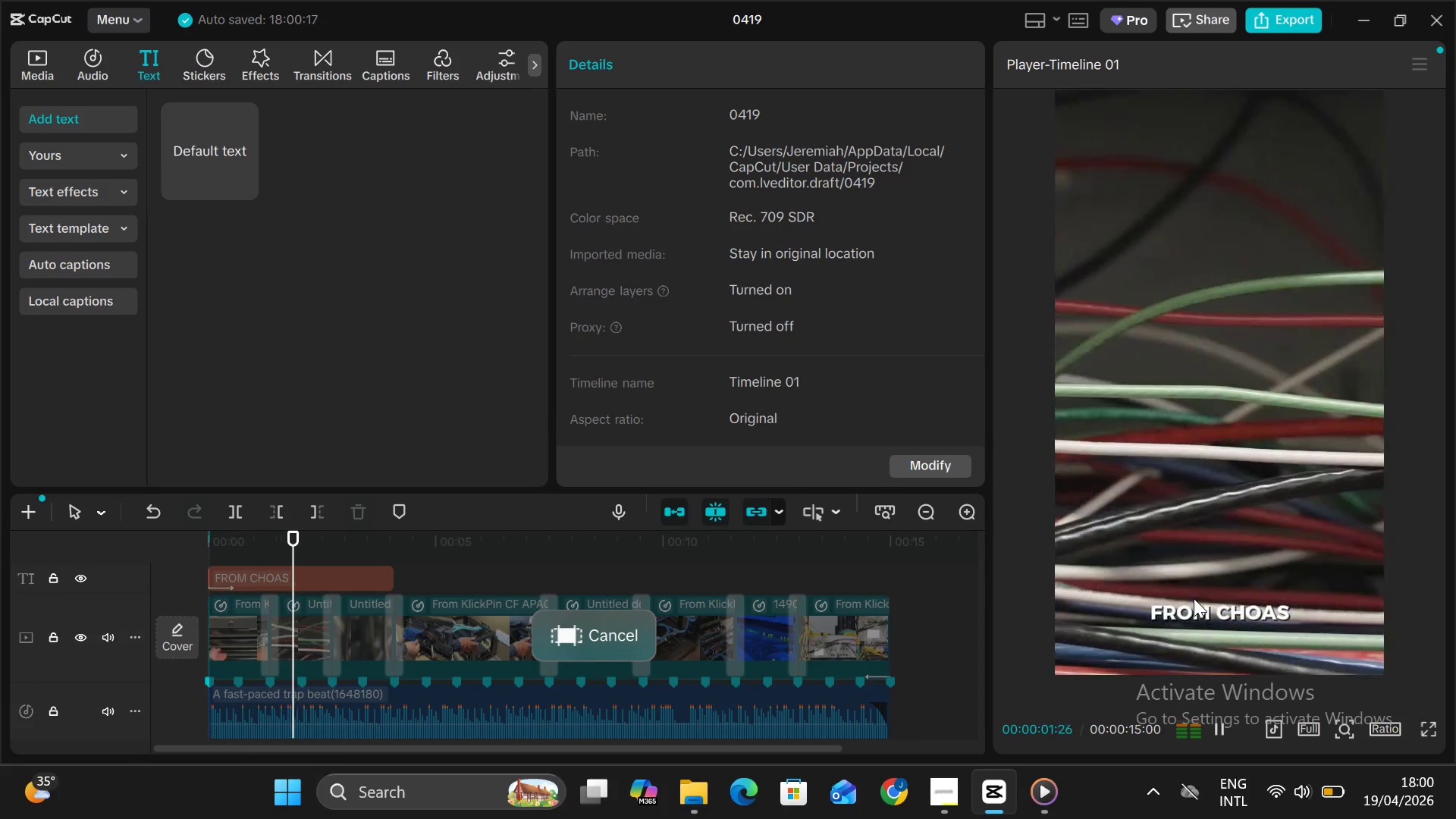 
left_click([1188, 623])
 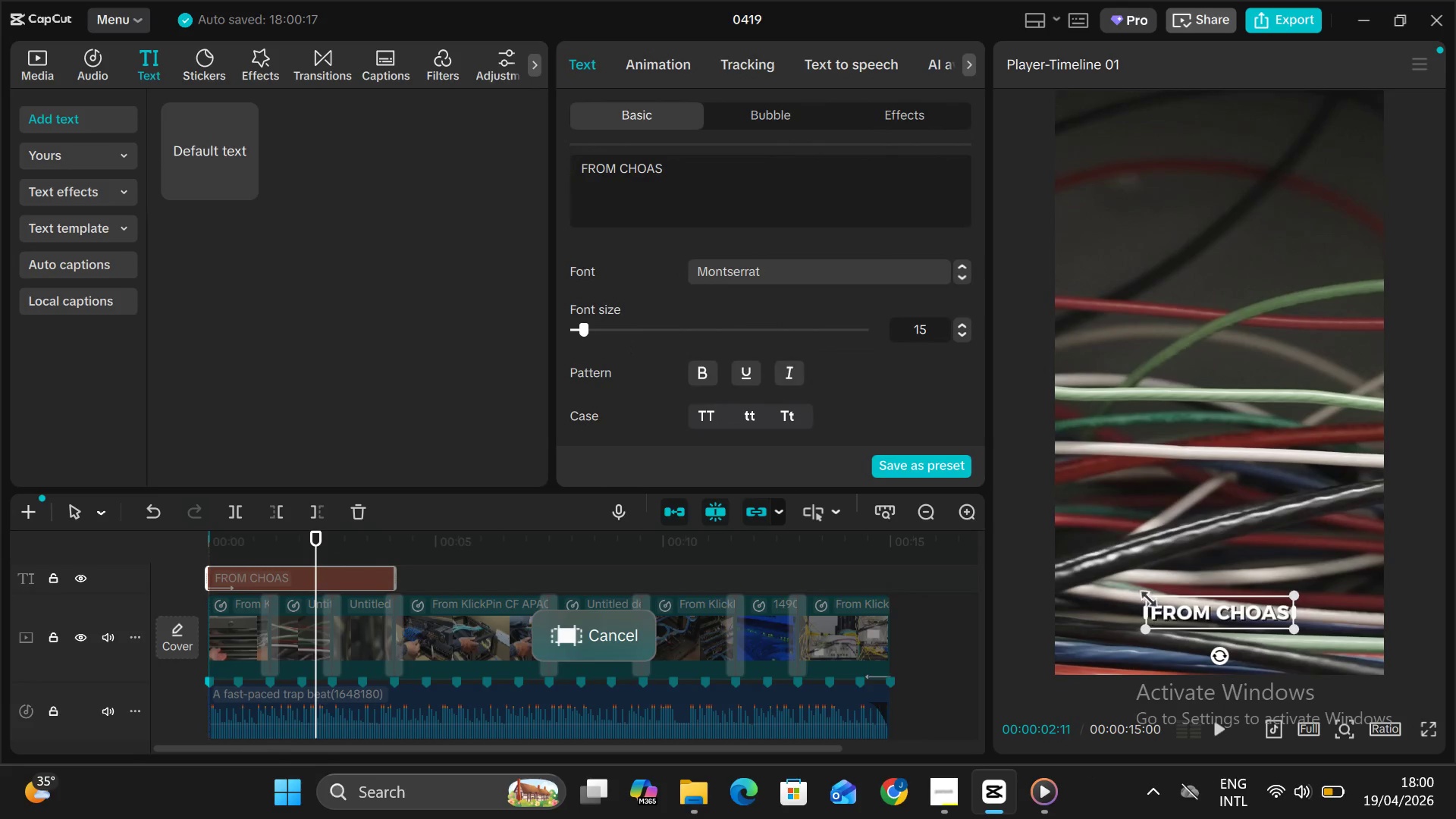 
left_click_drag(start_coordinate=[1144, 593], to_coordinate=[1116, 581])
 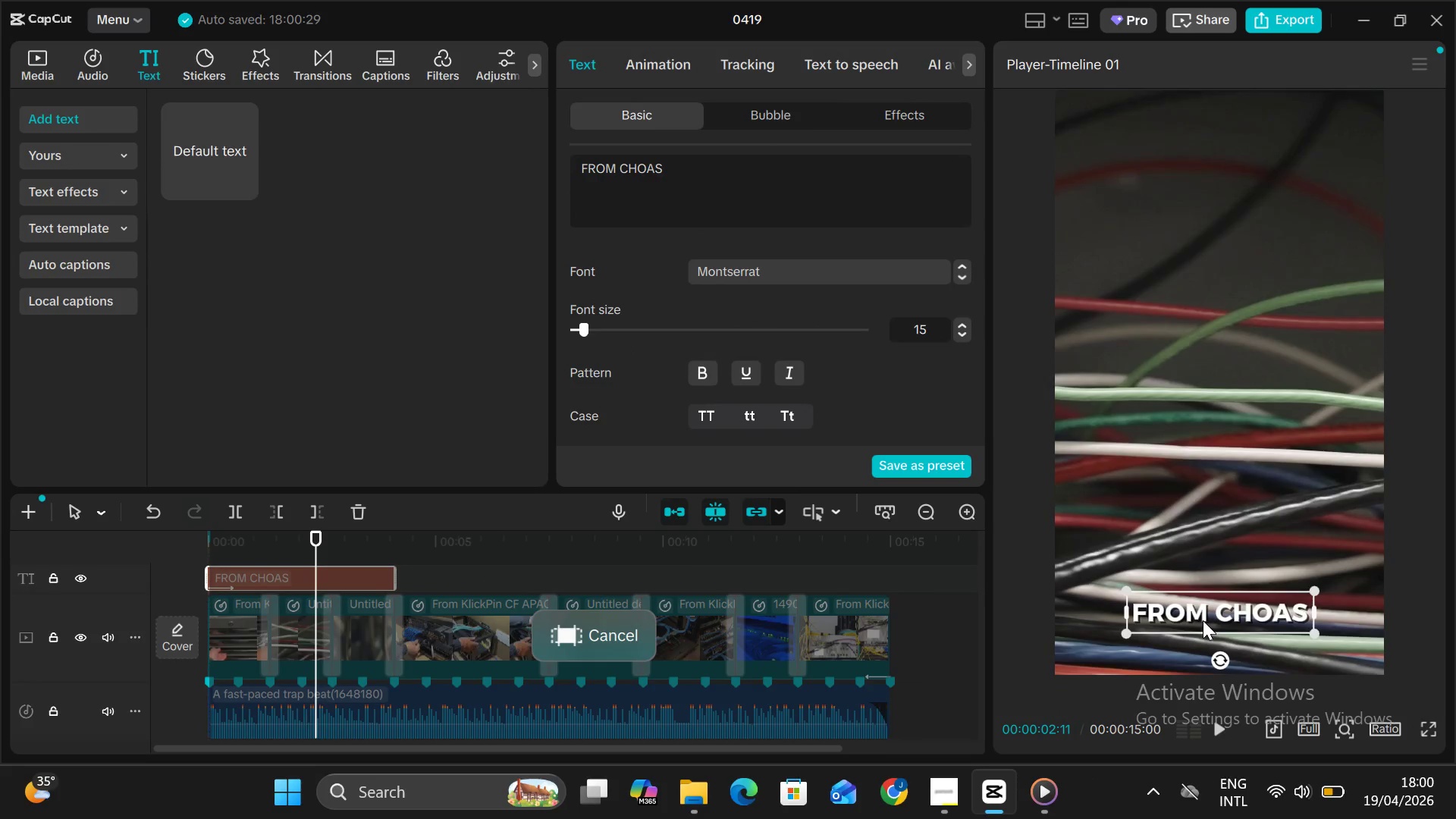 
left_click_drag(start_coordinate=[1203, 620], to_coordinate=[1204, 162])
 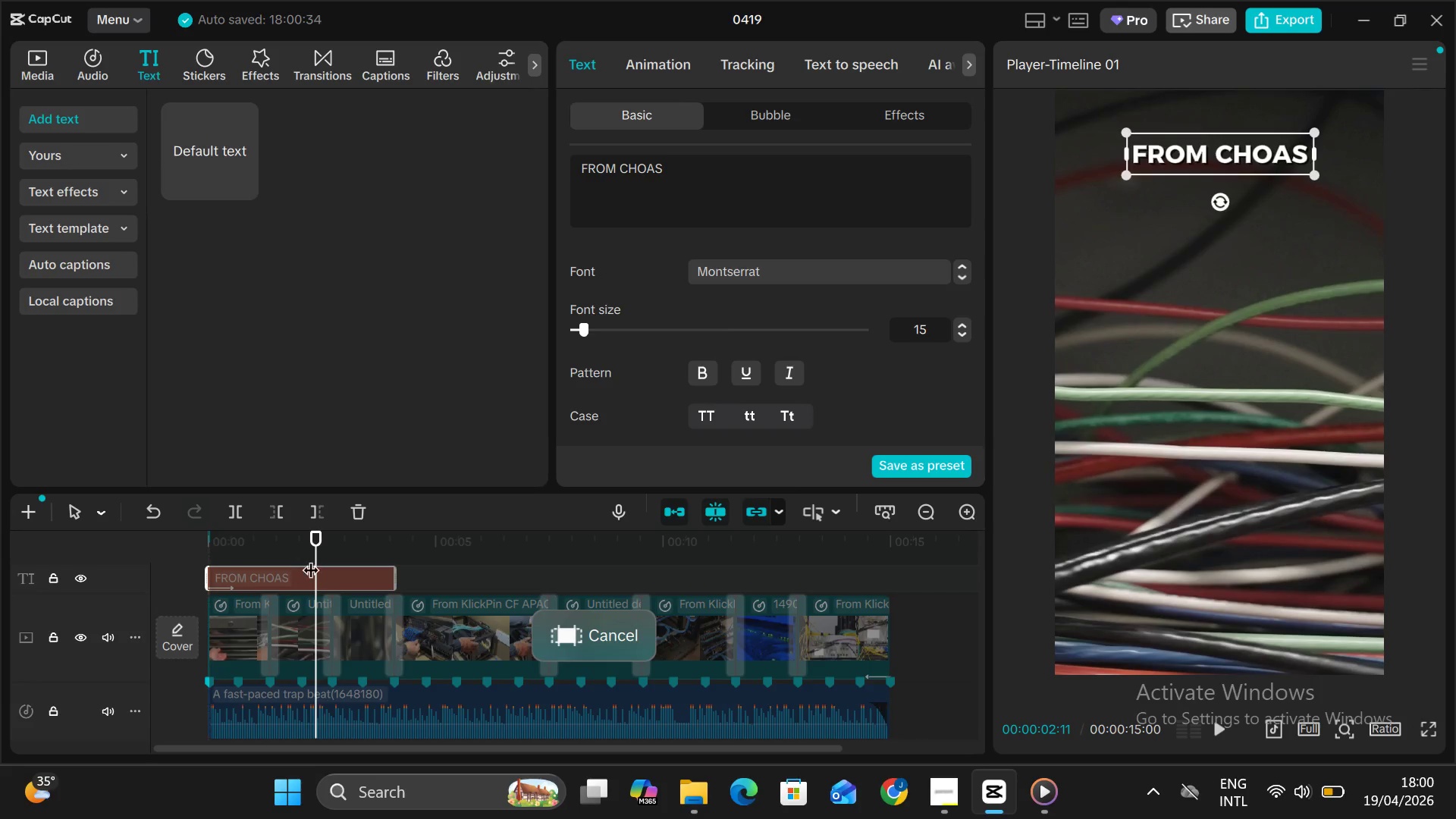 
left_click_drag(start_coordinate=[314, 557], to_coordinate=[0, 472])
 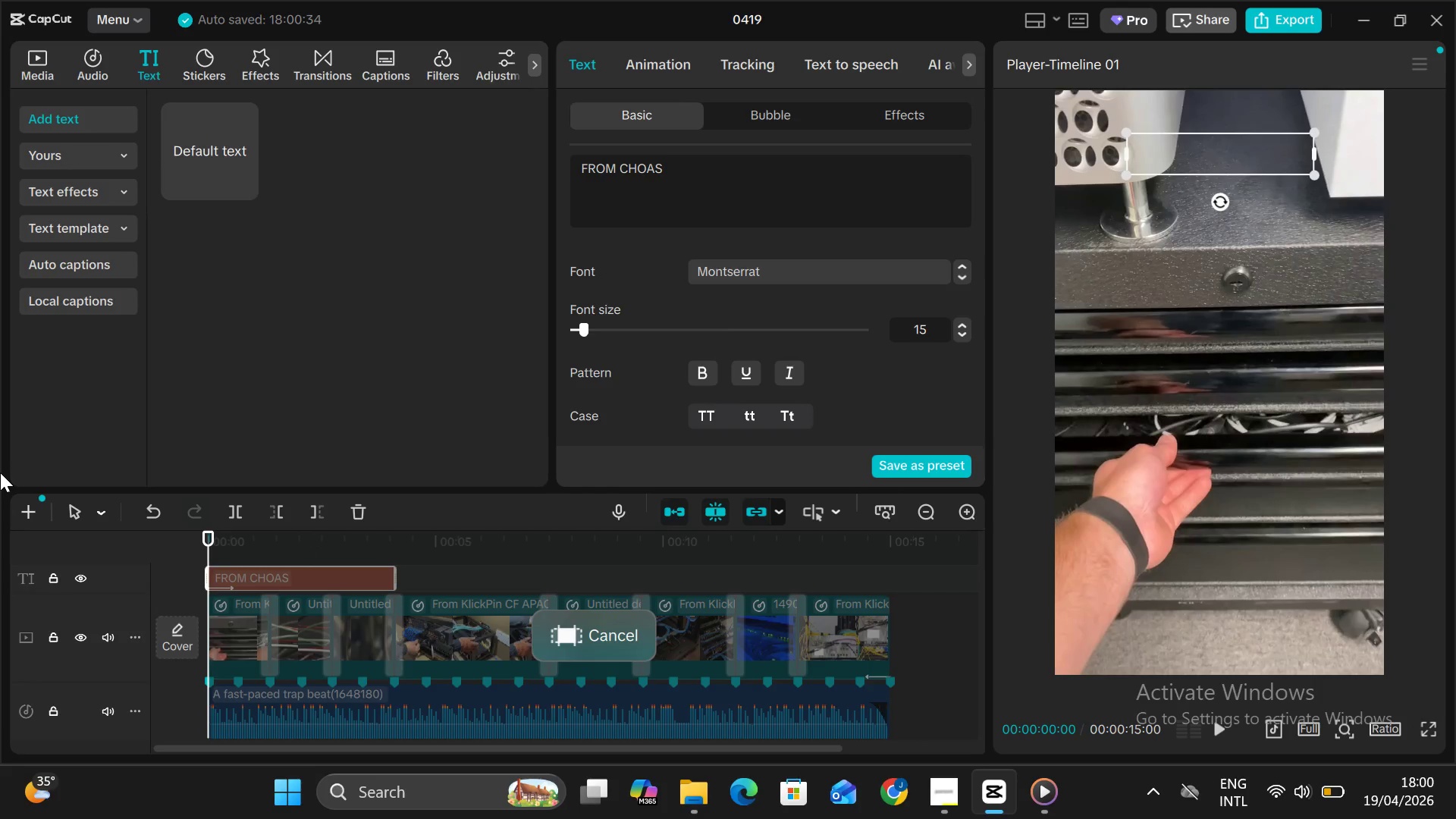 
key(Alt+V)
 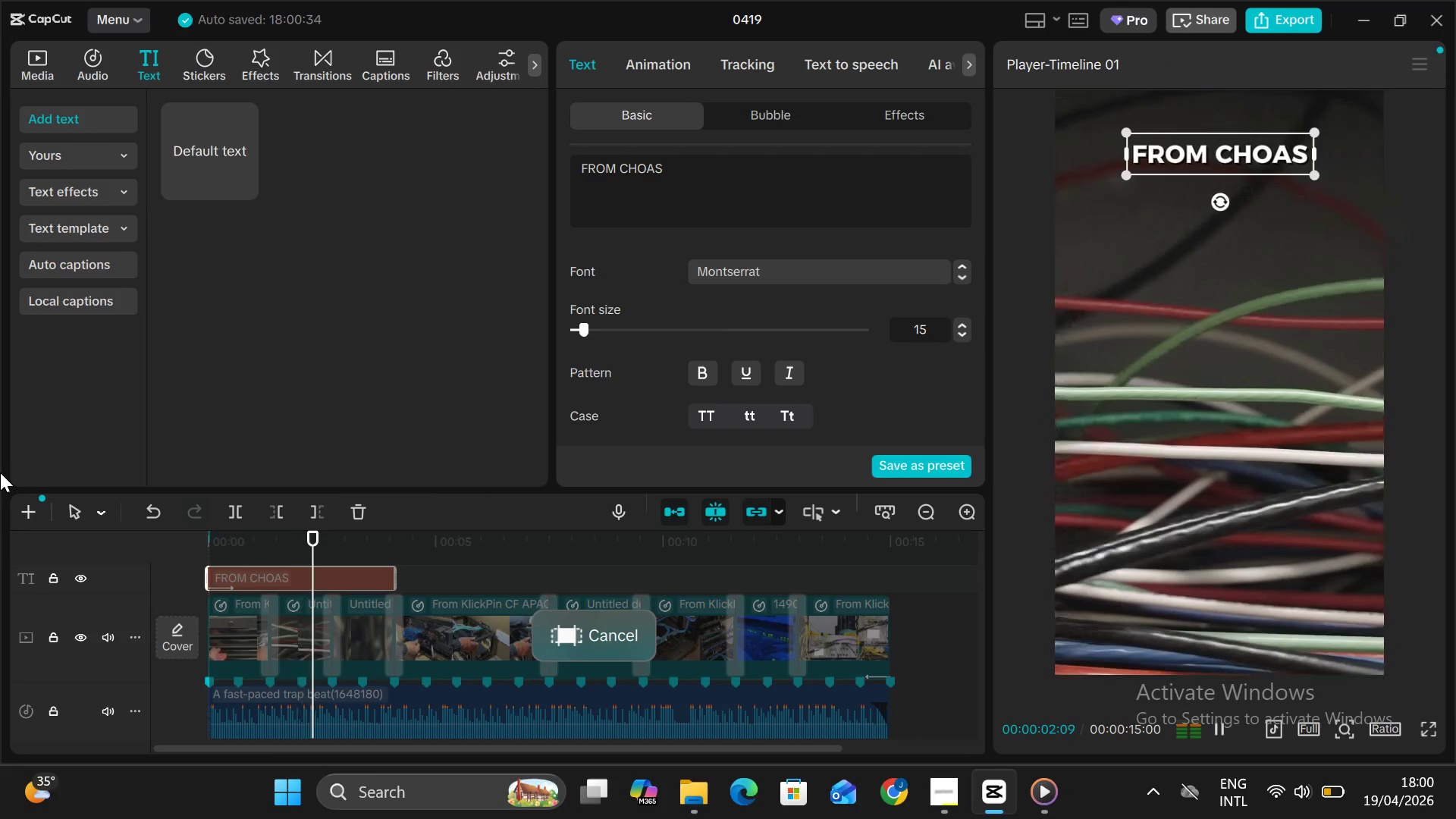 
key(Alt+AltLeft)
 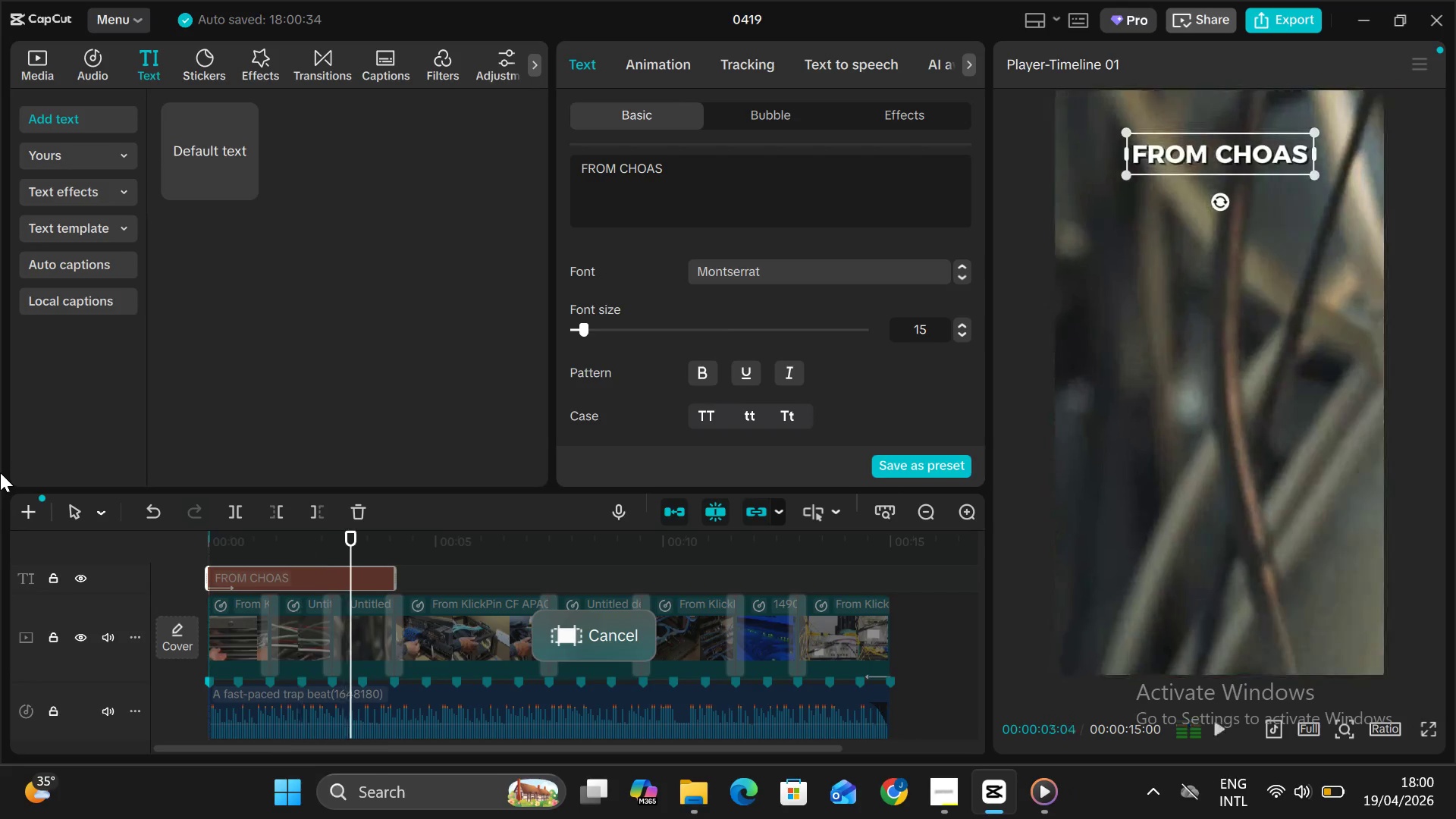 
key(Alt+V)
 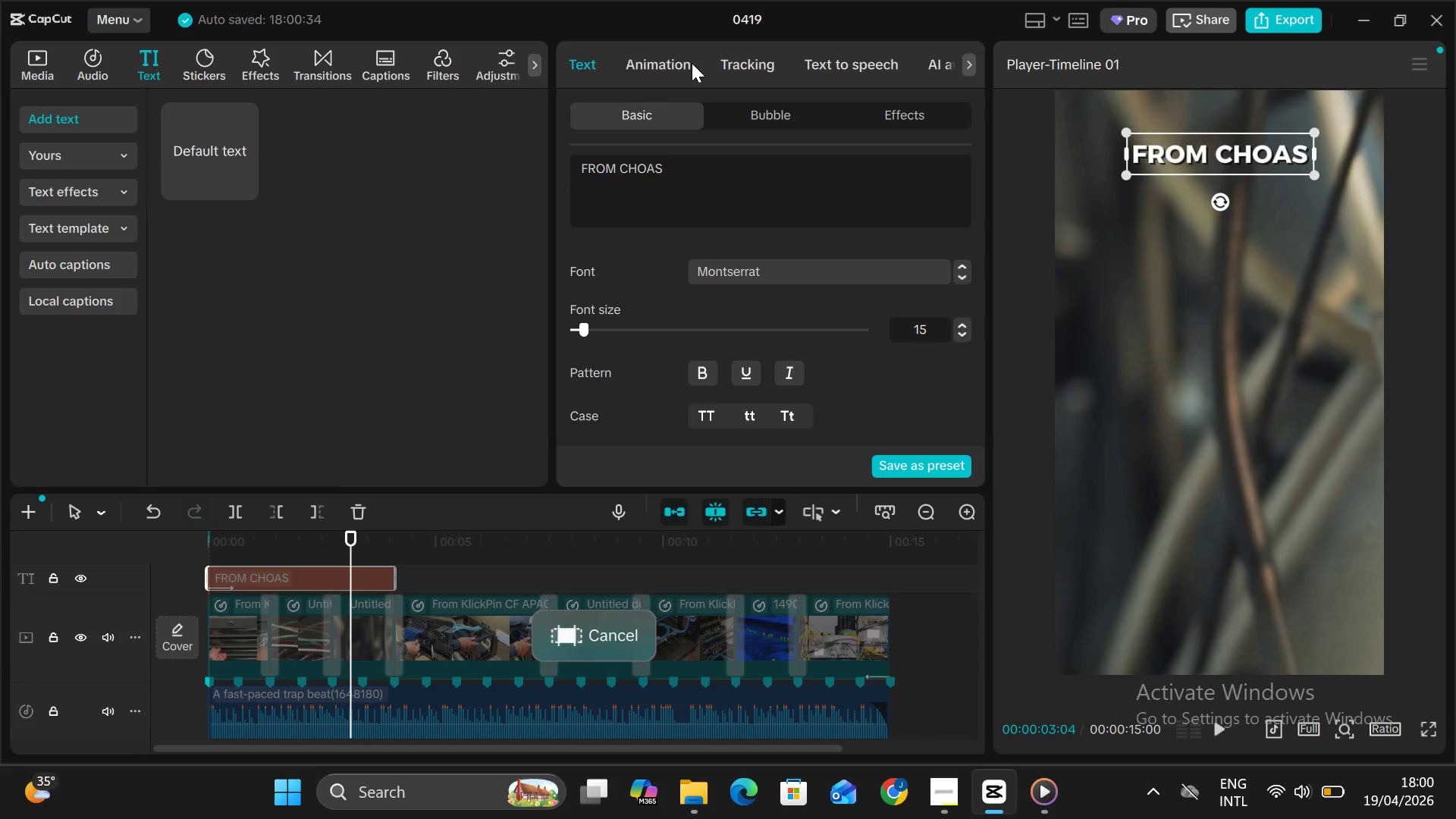 
wait(5.06)
 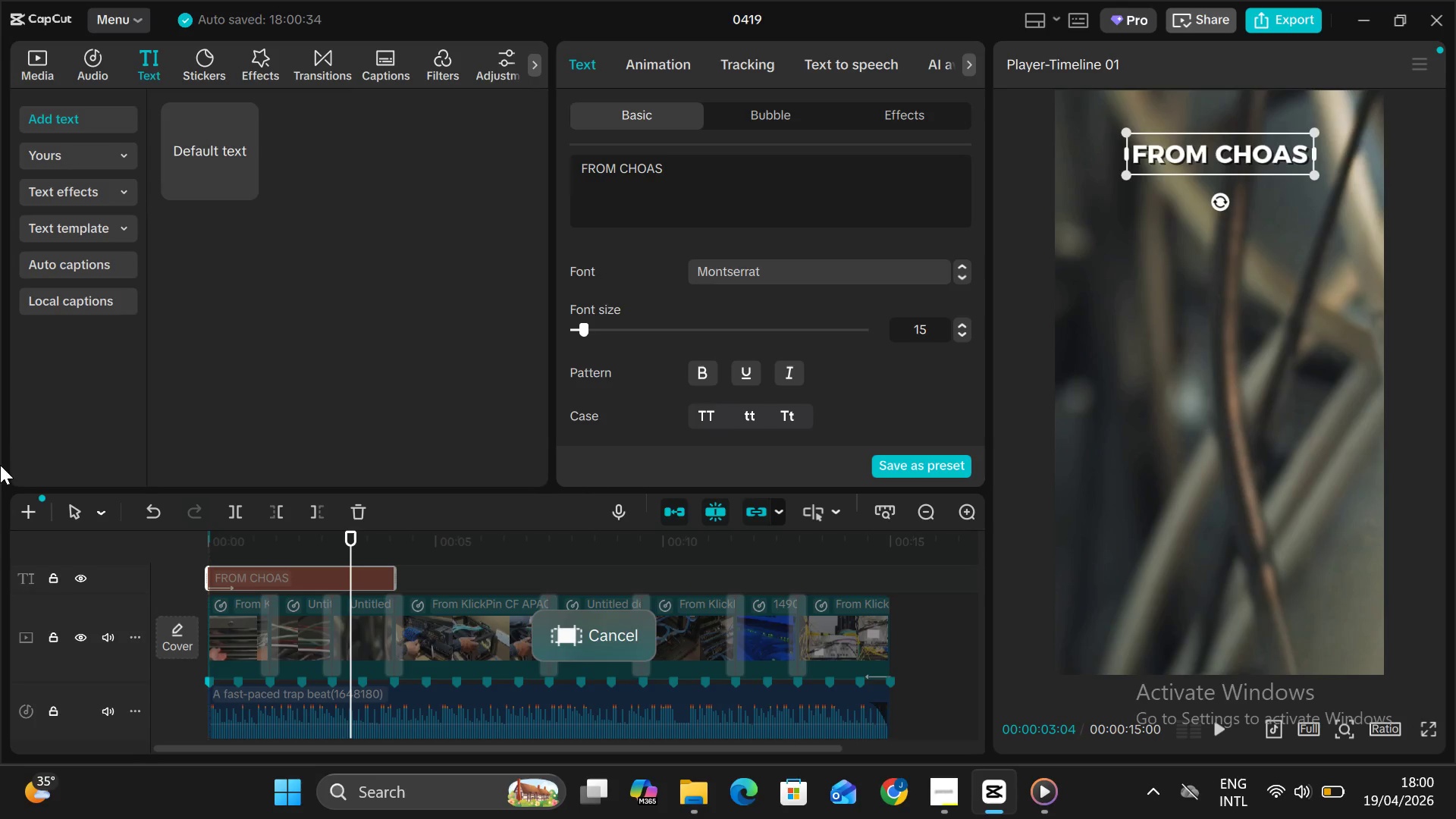 
left_click([670, 56])
 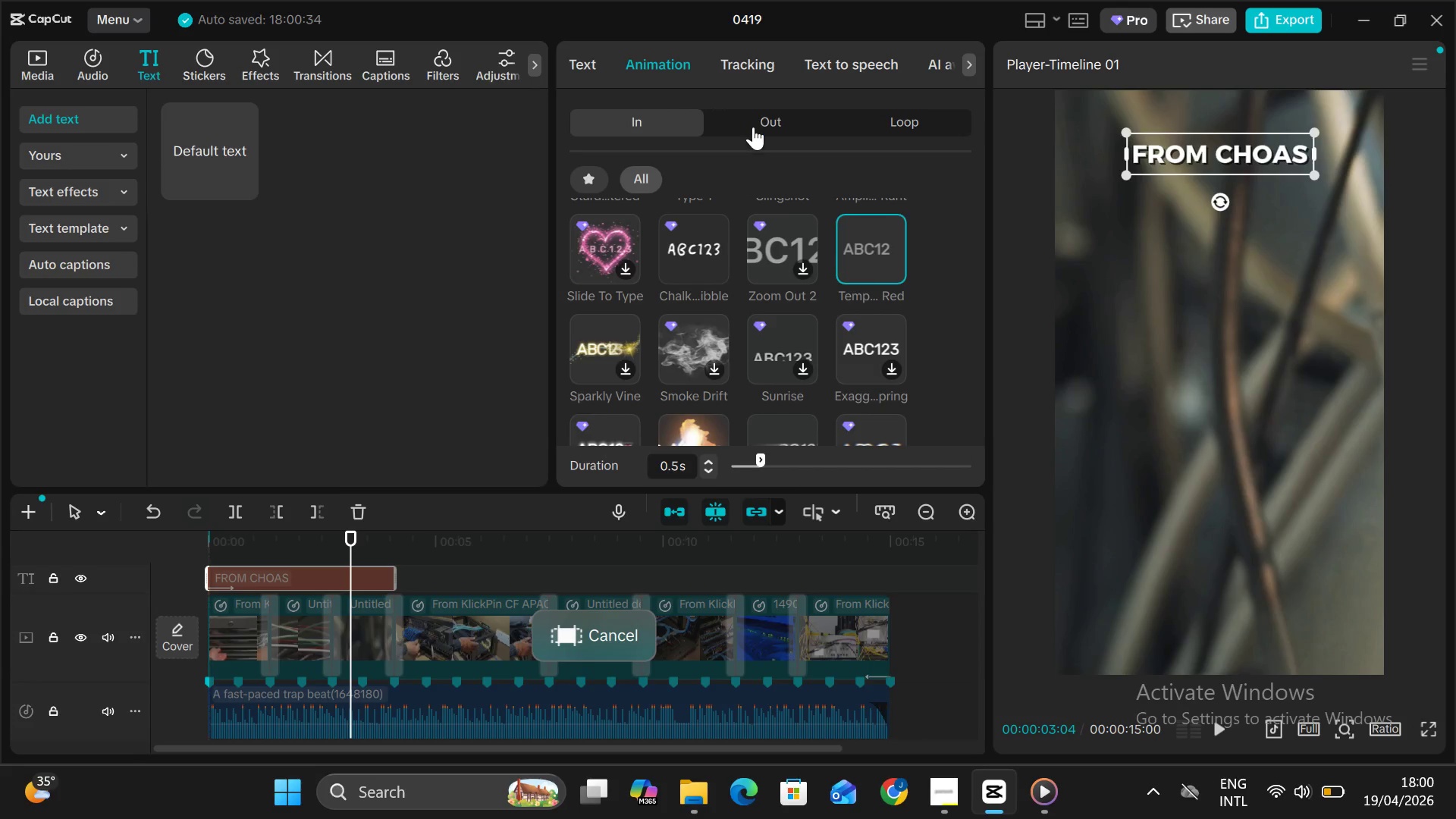 
left_click([753, 127])
 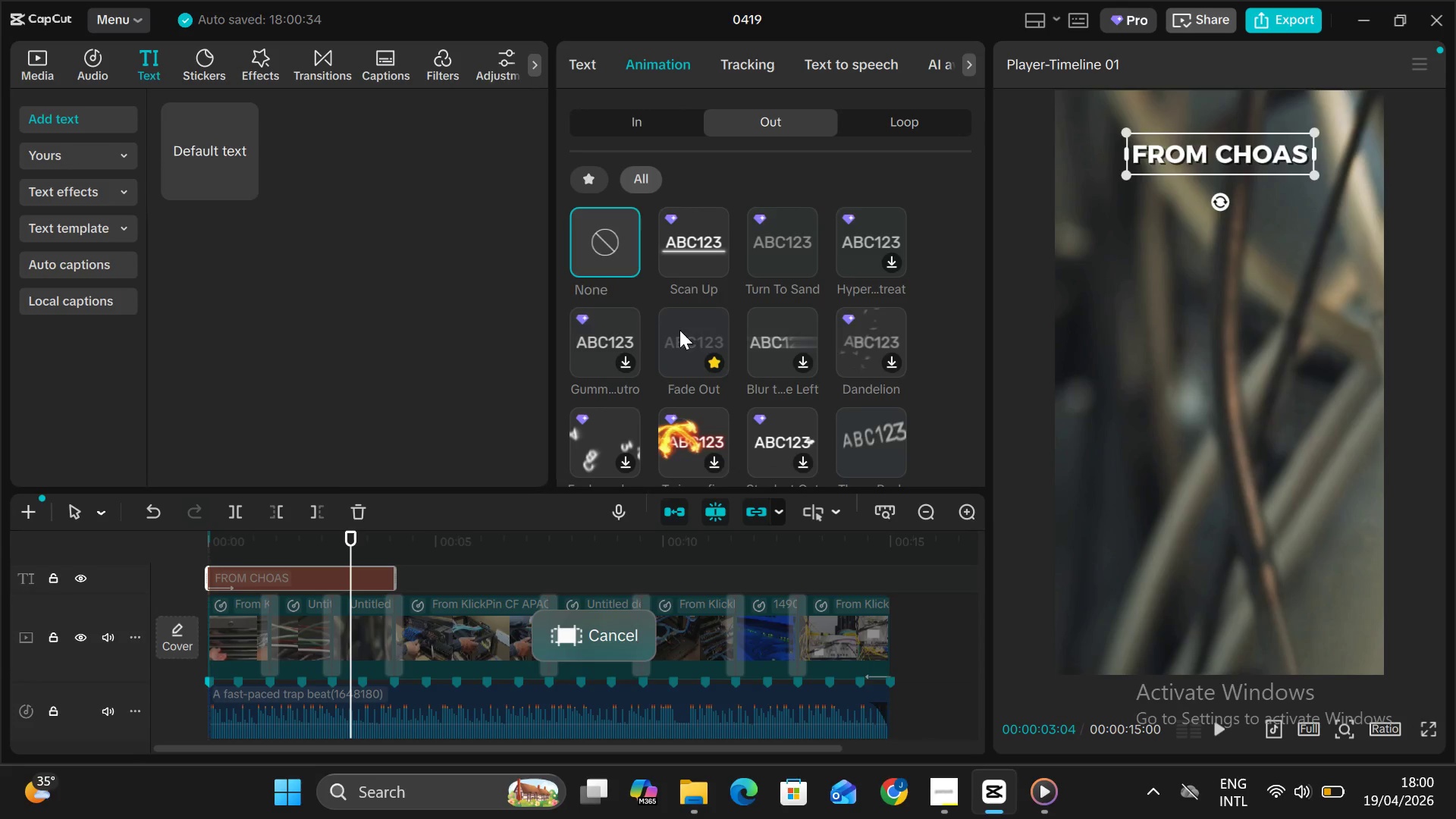 
left_click([675, 332])
 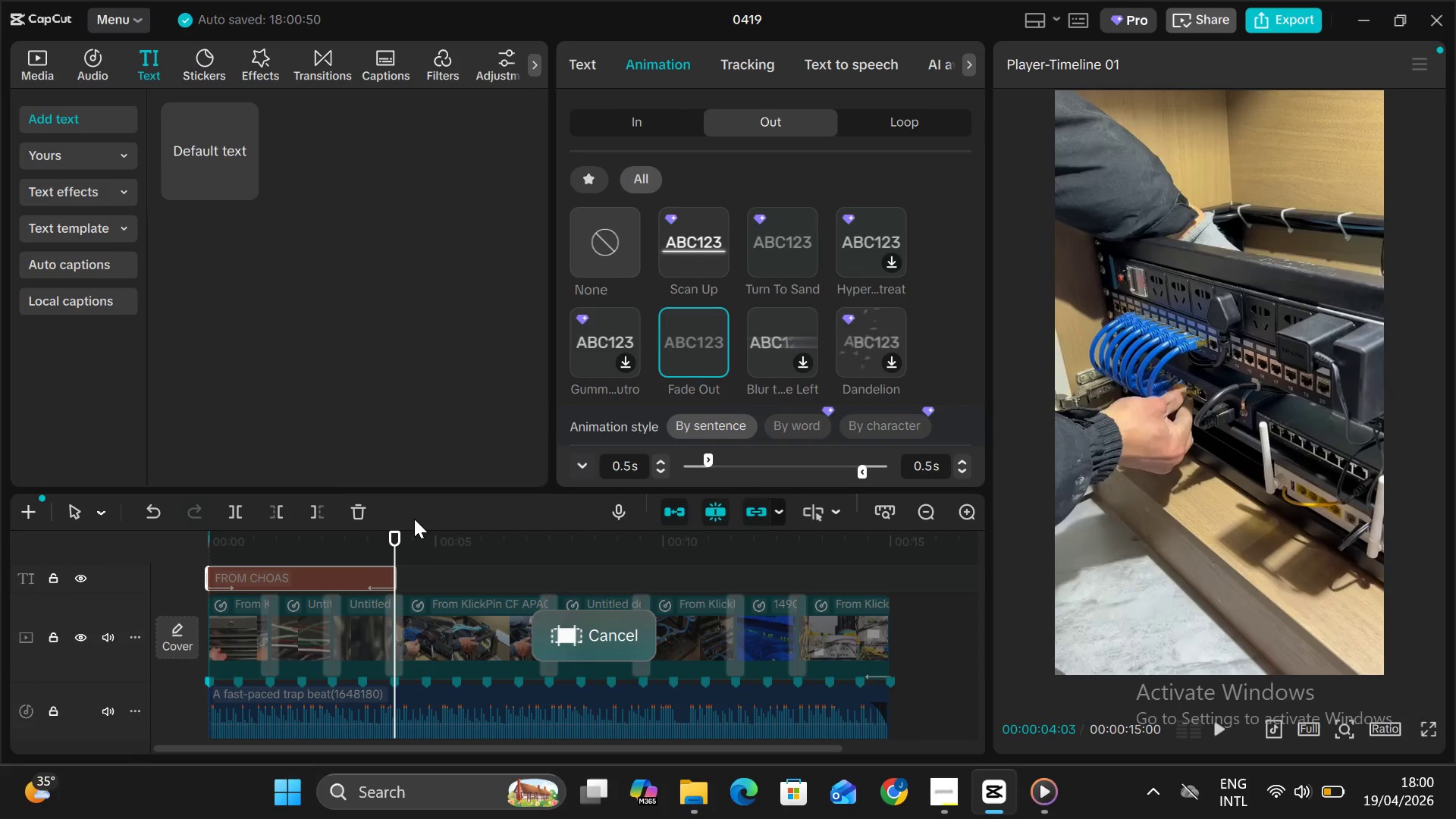 
key(Control+C)
 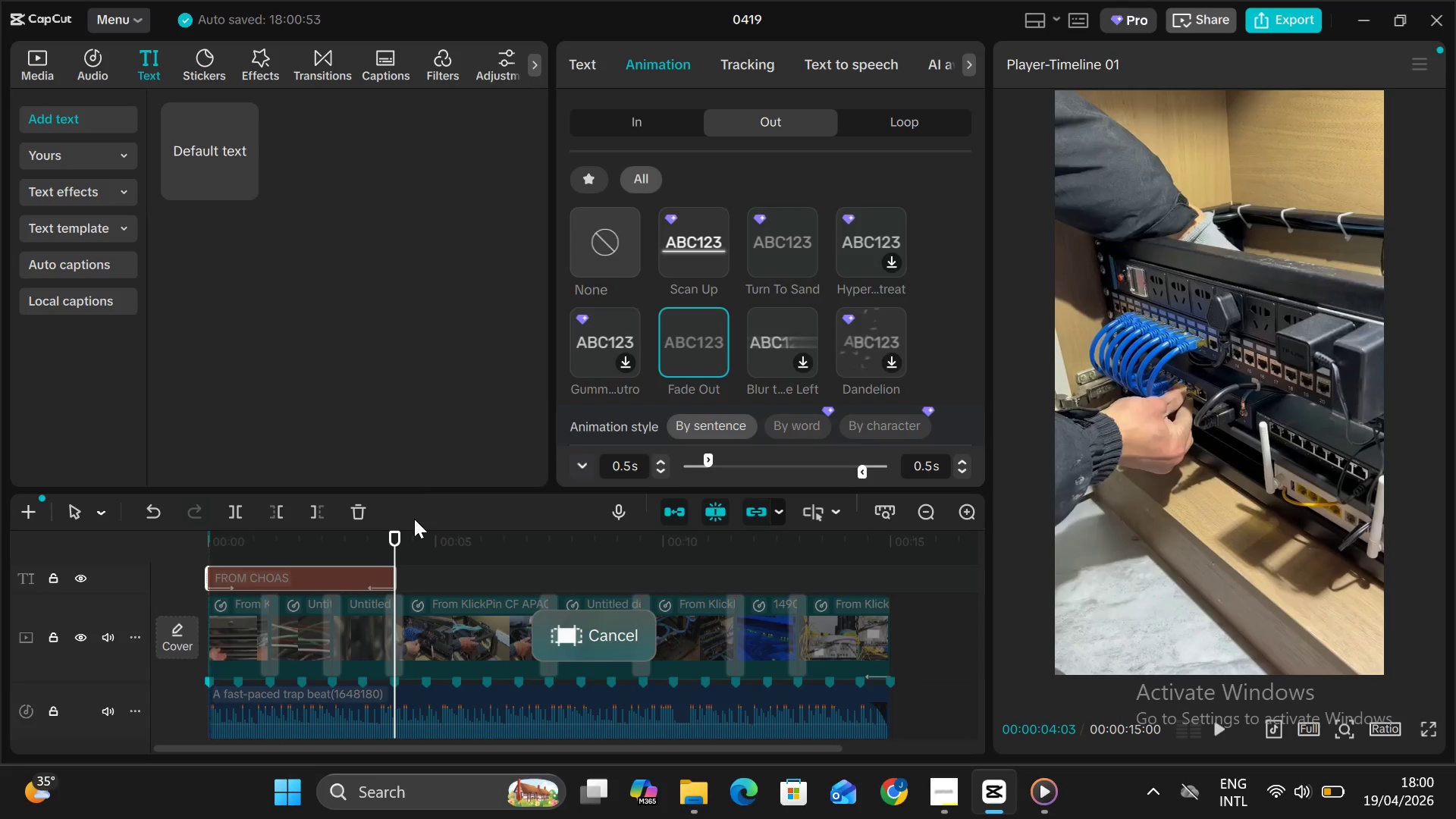 
hold_key(key=ControlLeft, duration=0.84)
 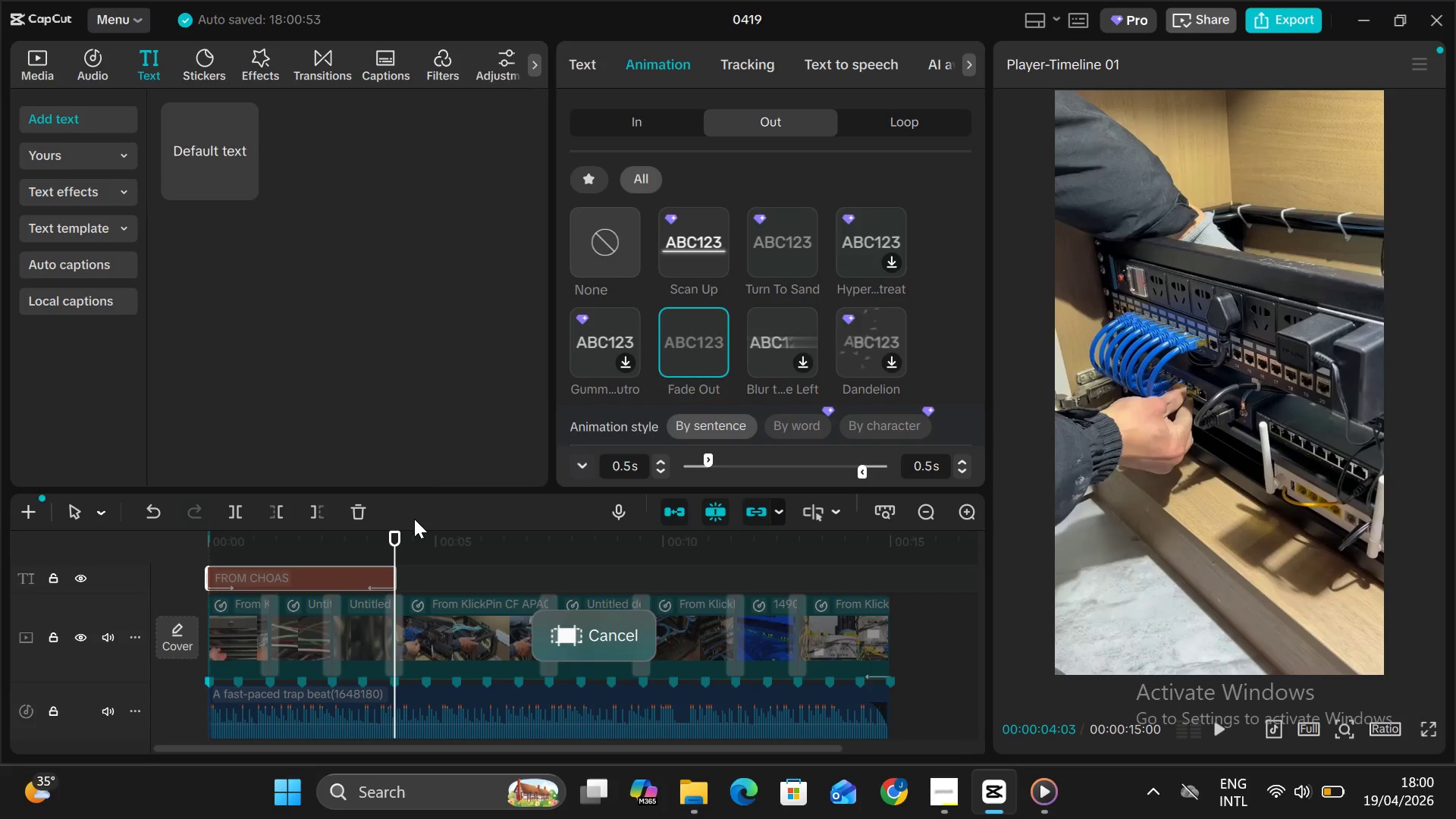 
key(Control+V)
 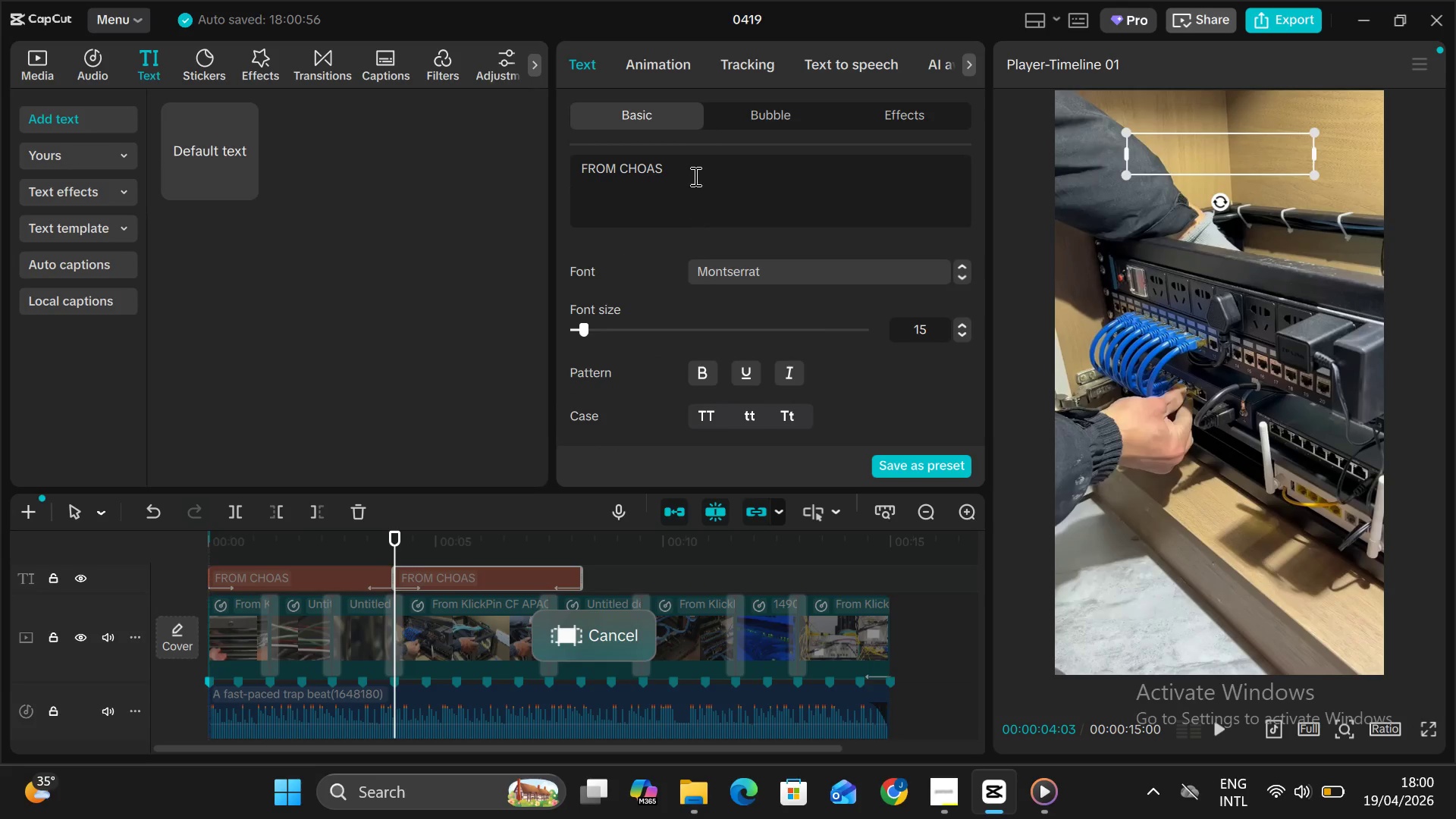 
left_click_drag(start_coordinate=[694, 175], to_coordinate=[654, 172])
 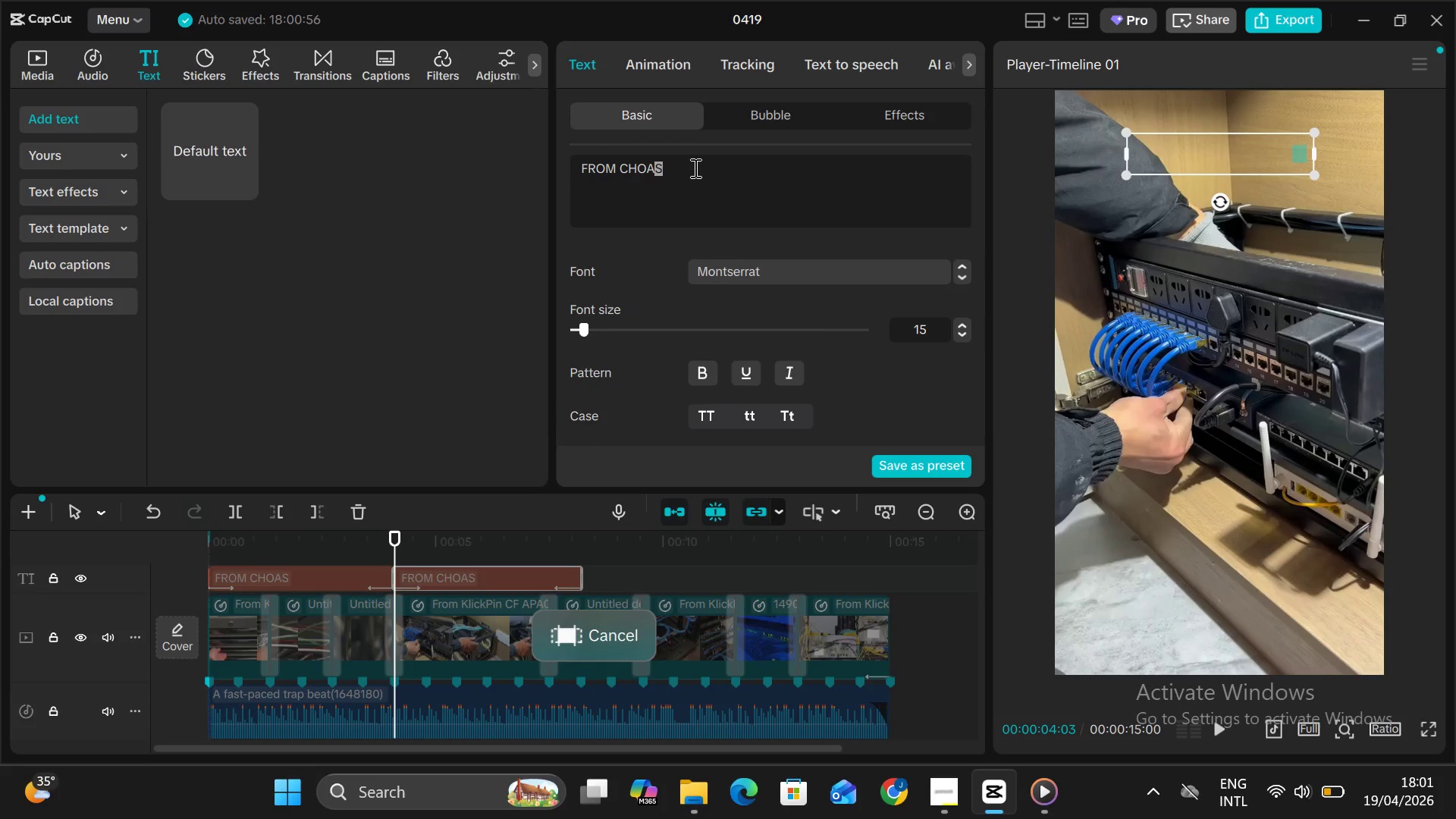 
double_click([694, 168])
 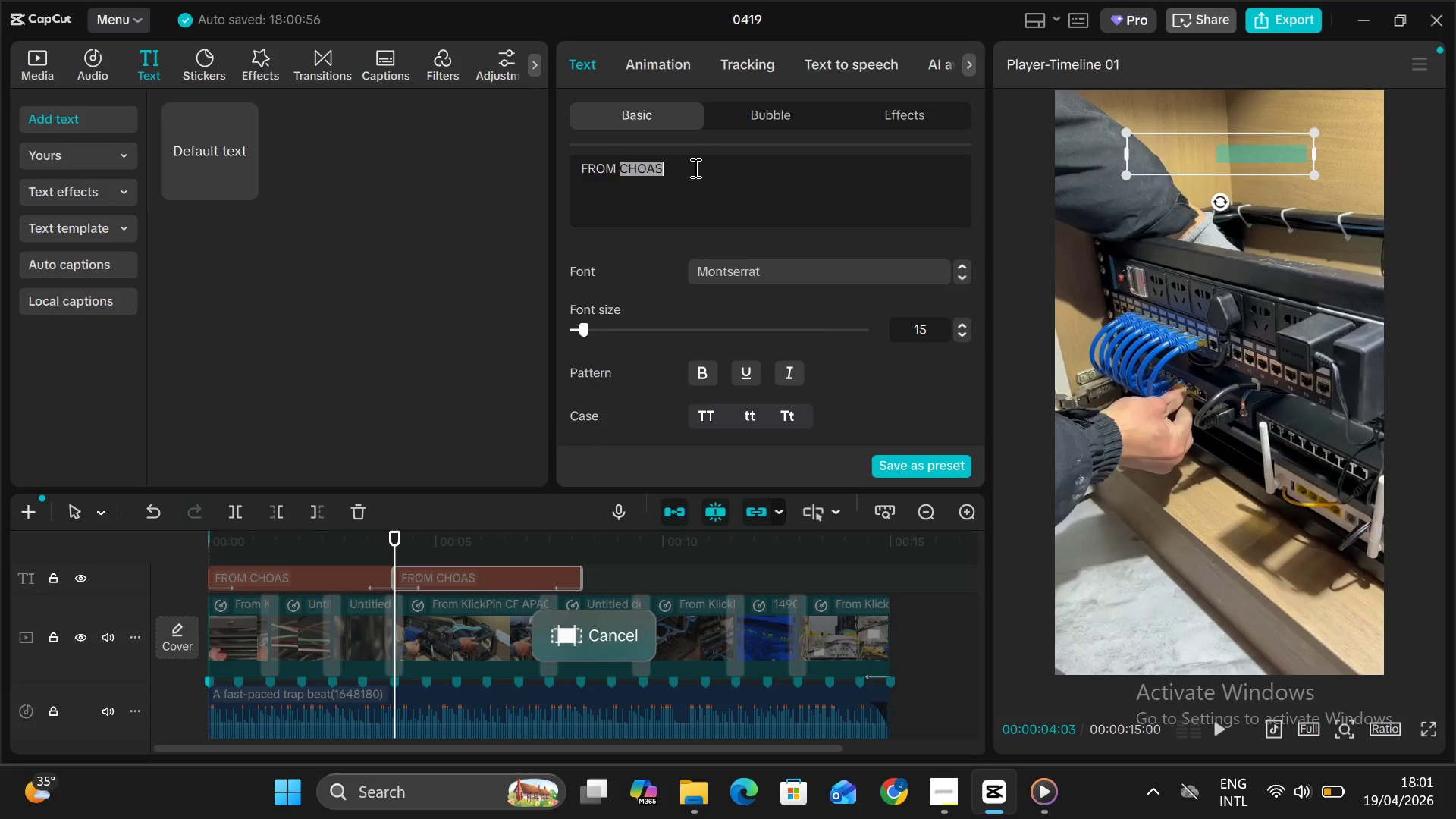 
triple_click([694, 168])
 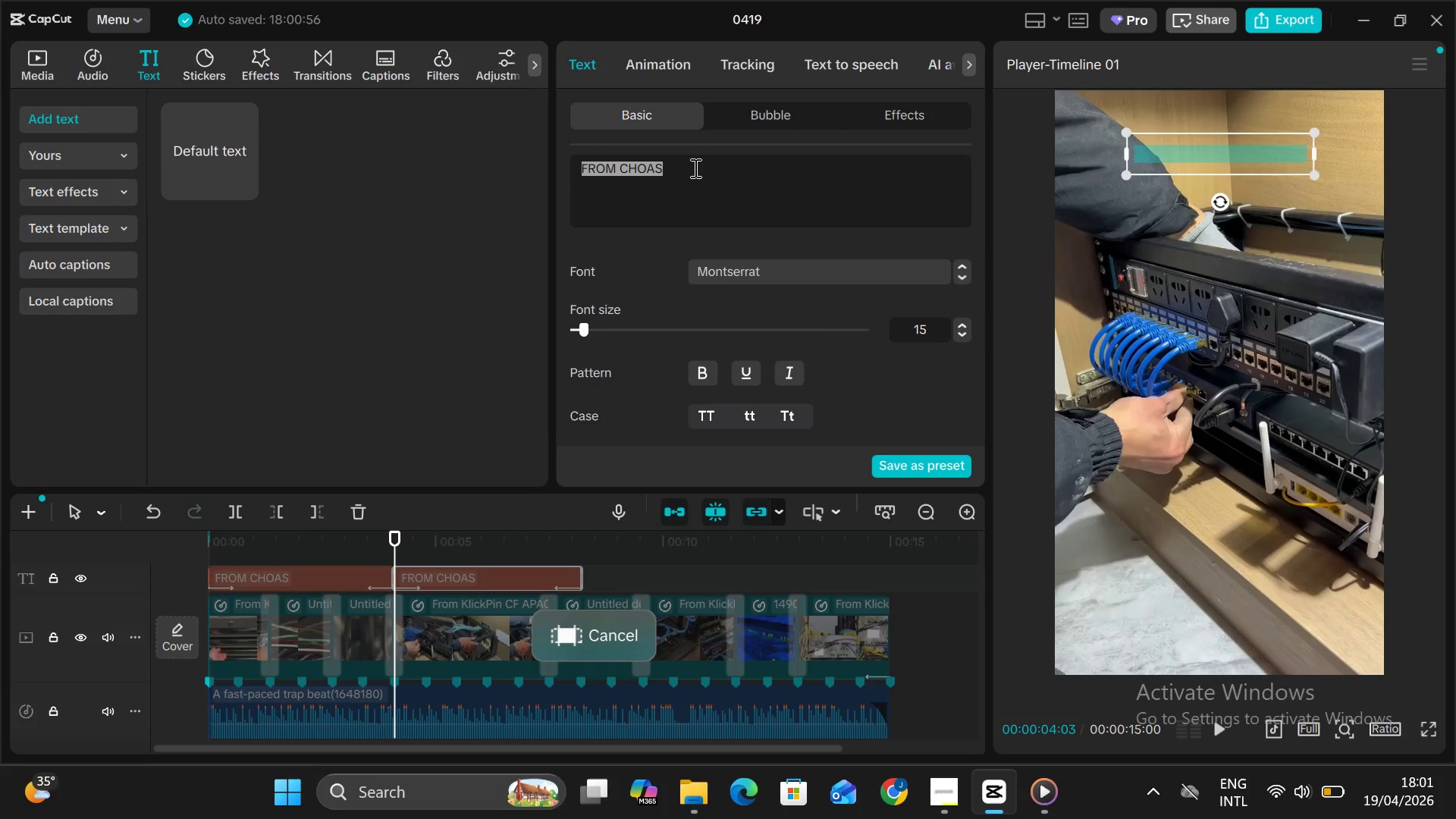 
triple_click([694, 168])
 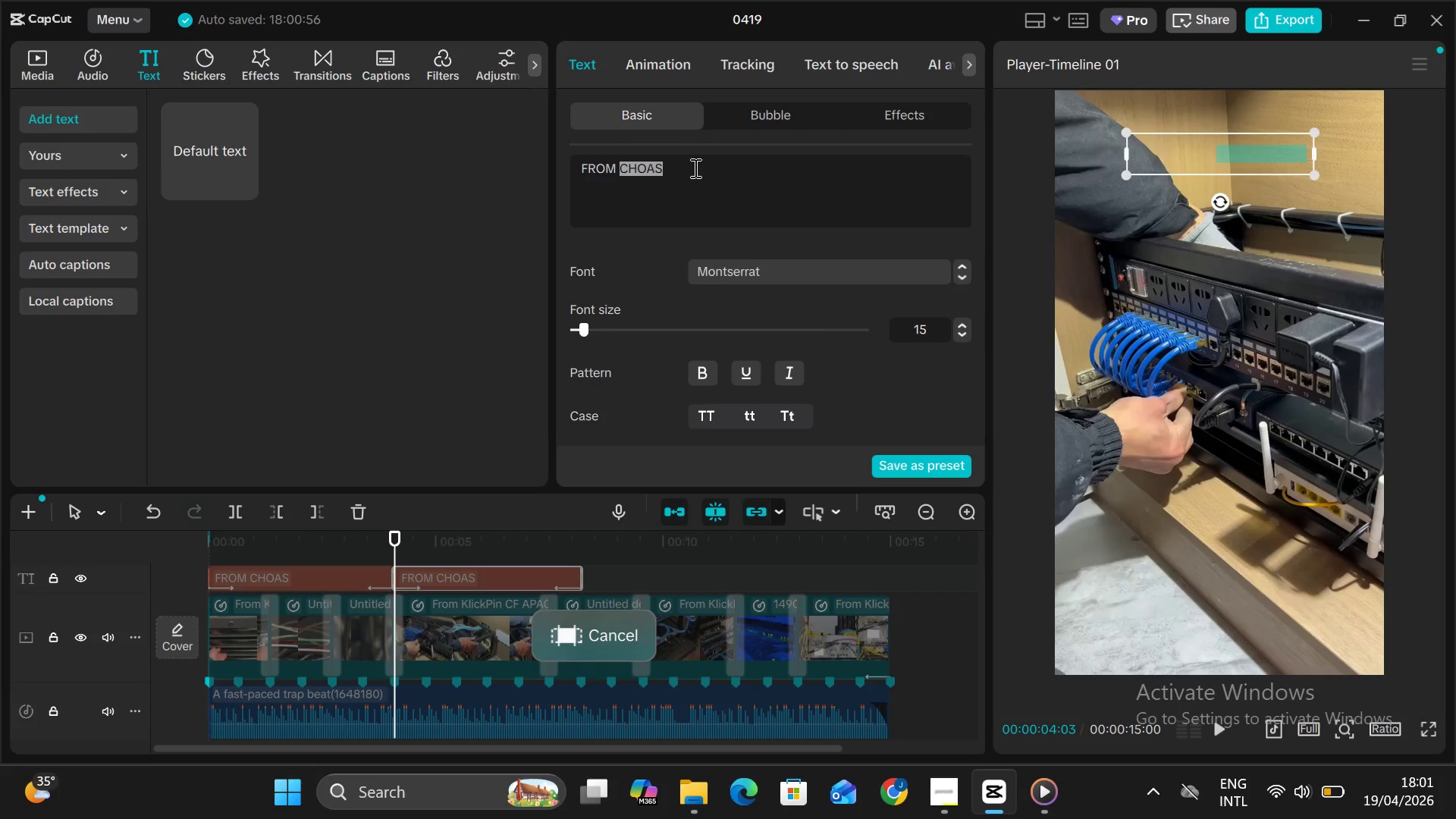 
left_click_drag(start_coordinate=[694, 168], to_coordinate=[544, 201])
 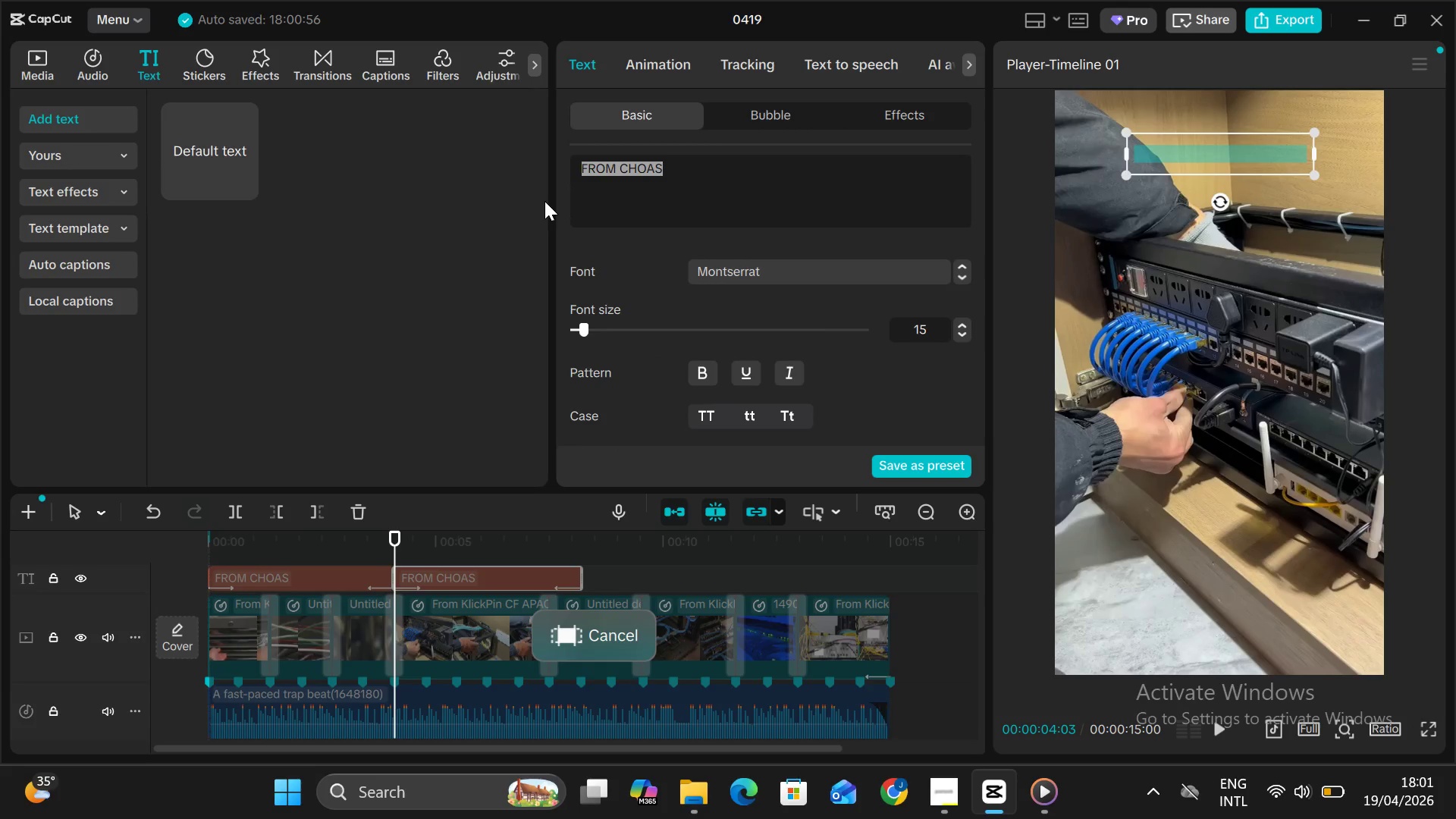 
type(TO CONTROL)
 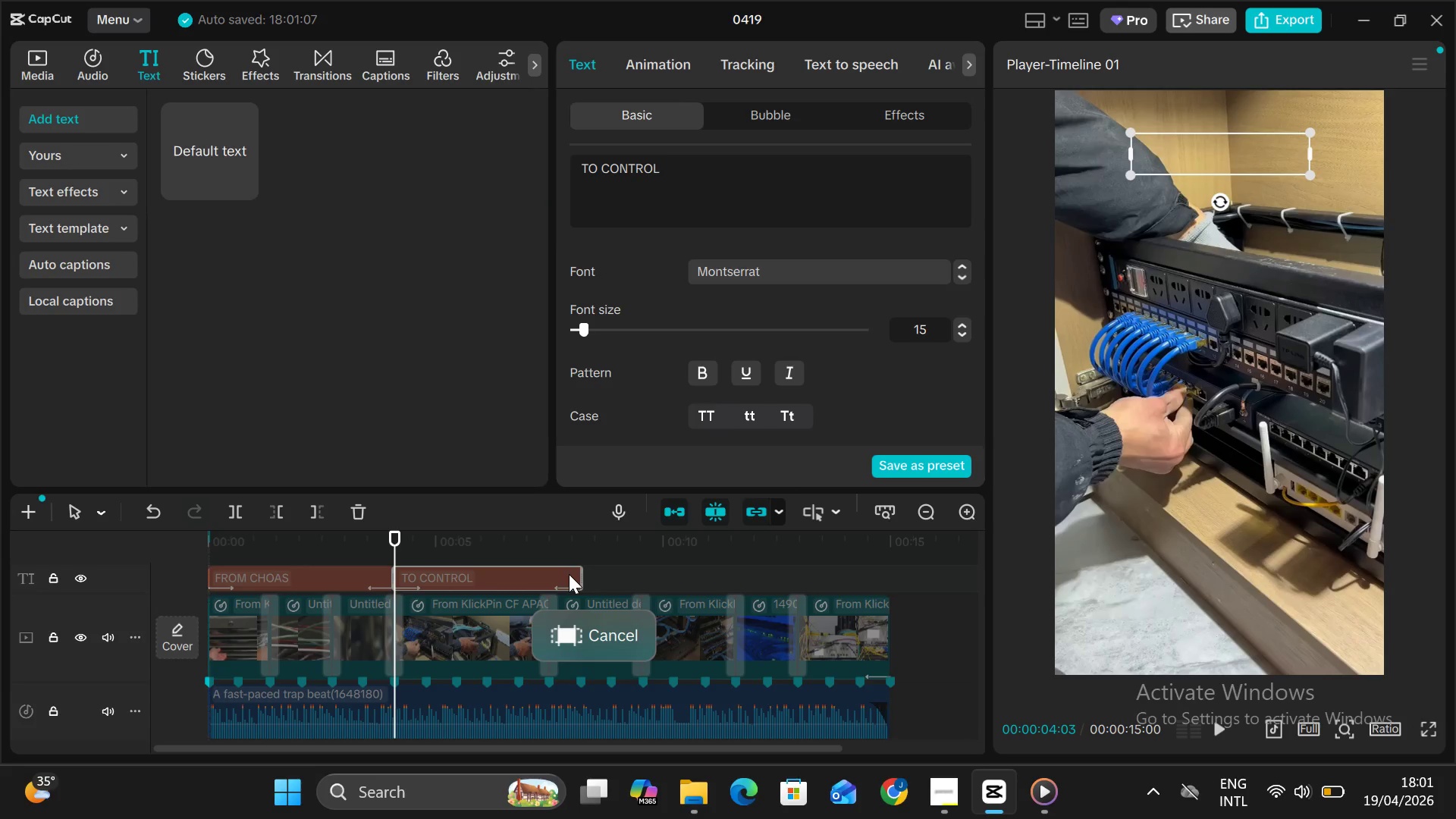 
left_click_drag(start_coordinate=[578, 575], to_coordinate=[547, 587])
 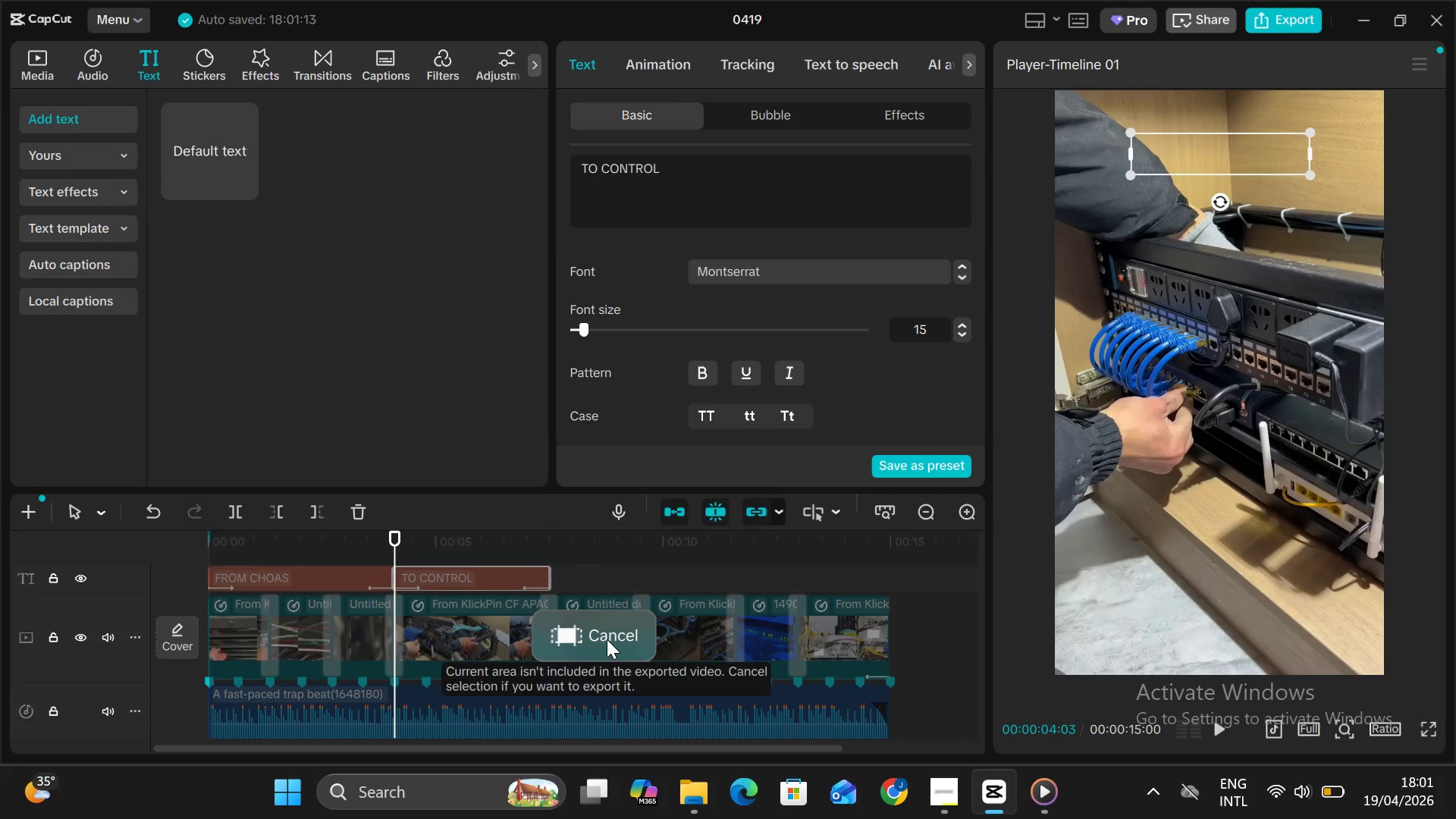 
left_click([607, 639])
 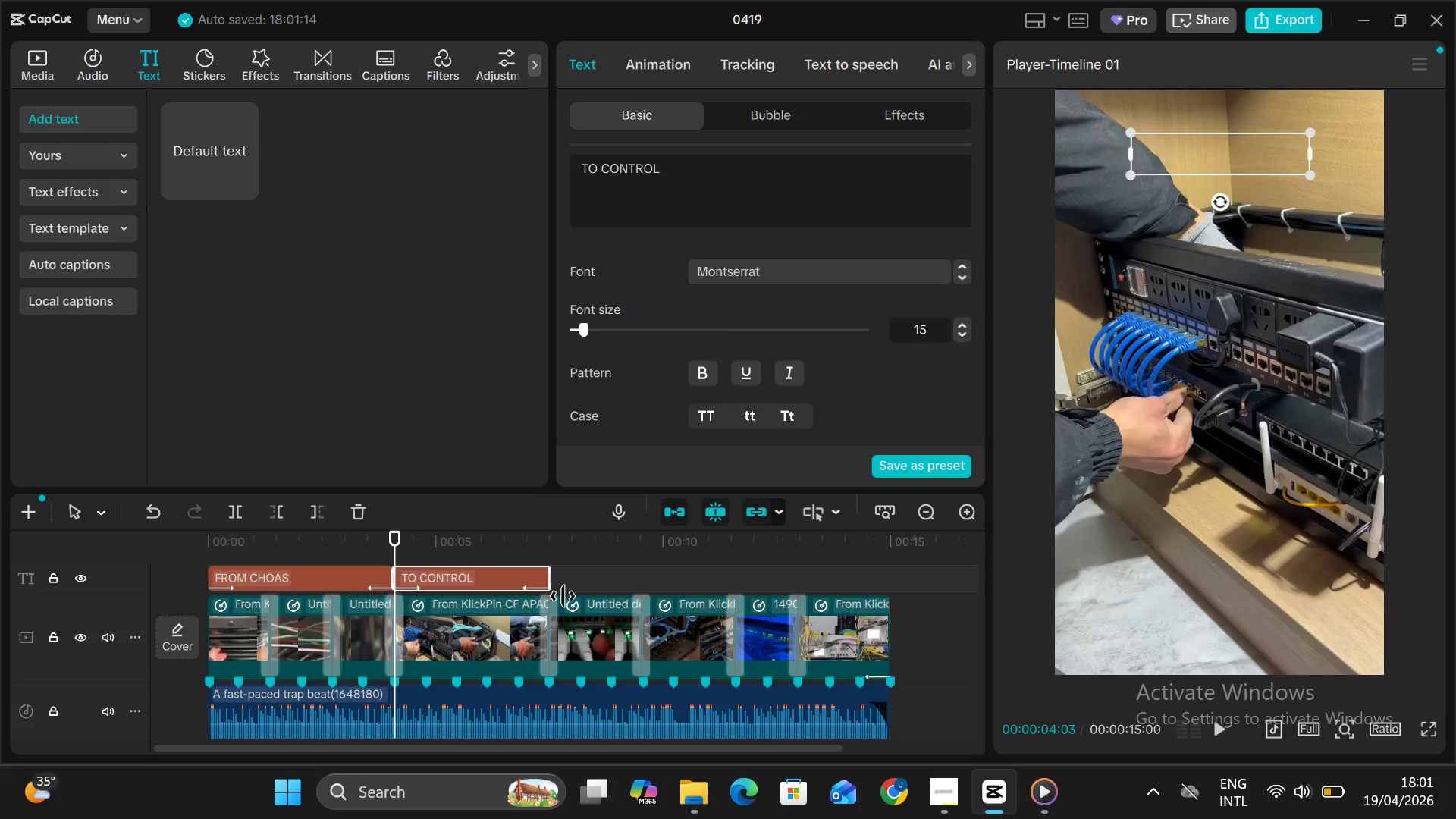 
left_click([940, 784])